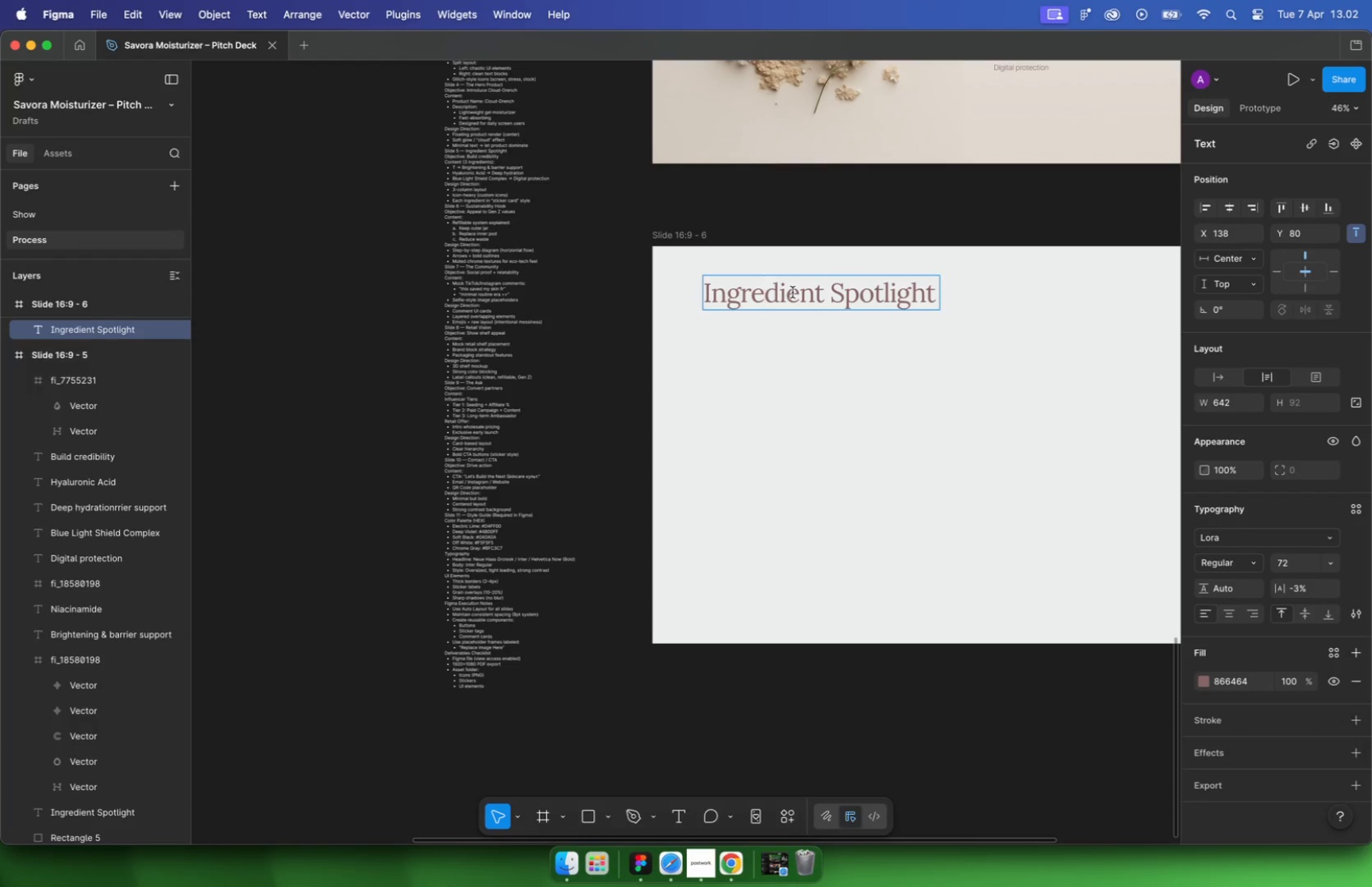 
left_click([850, 375])
 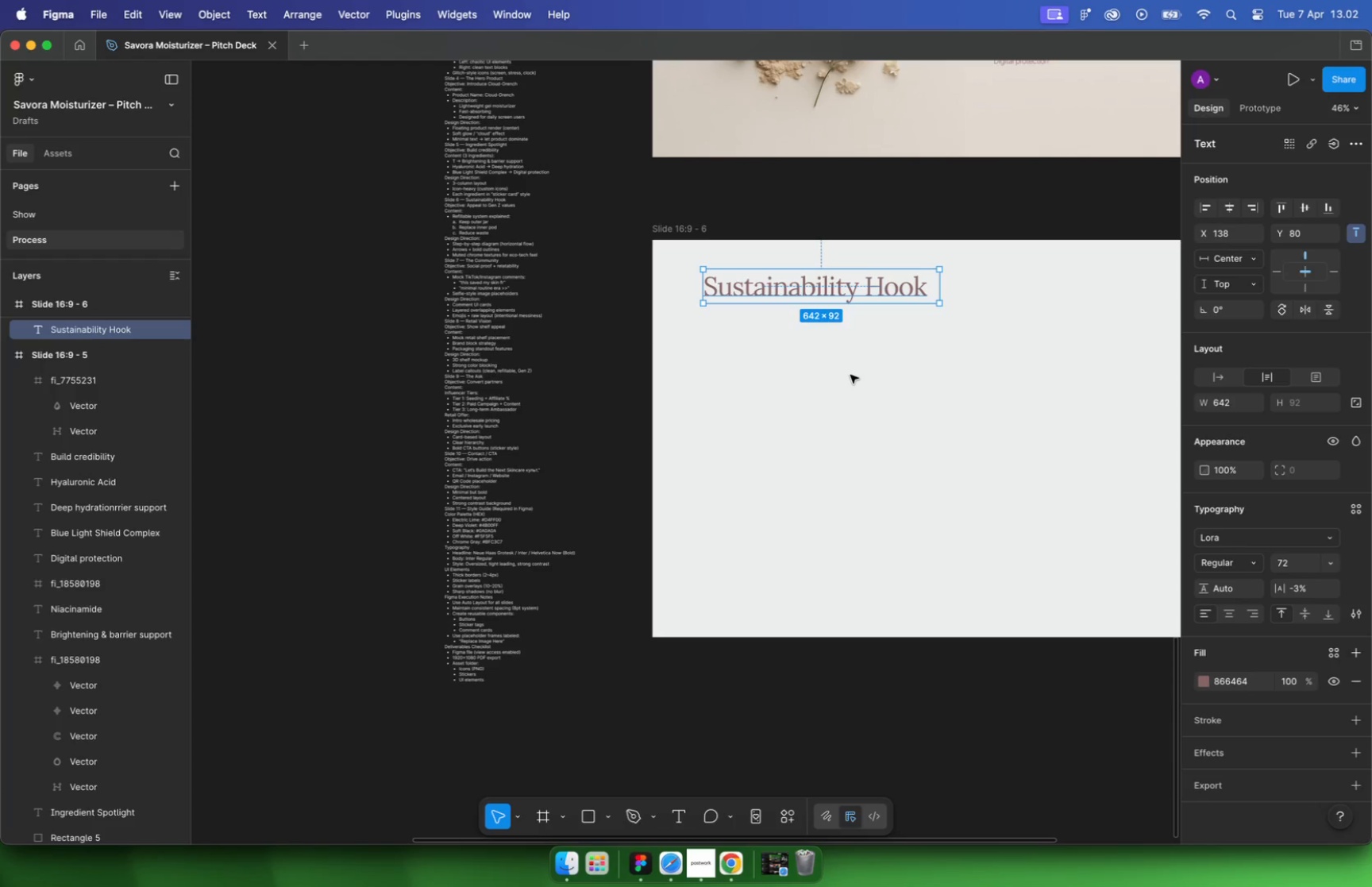 
hold_key(key=CommandLeft, duration=0.85)
scroll: coordinate [888, 245], scroll_direction: down, amount: 9.0
 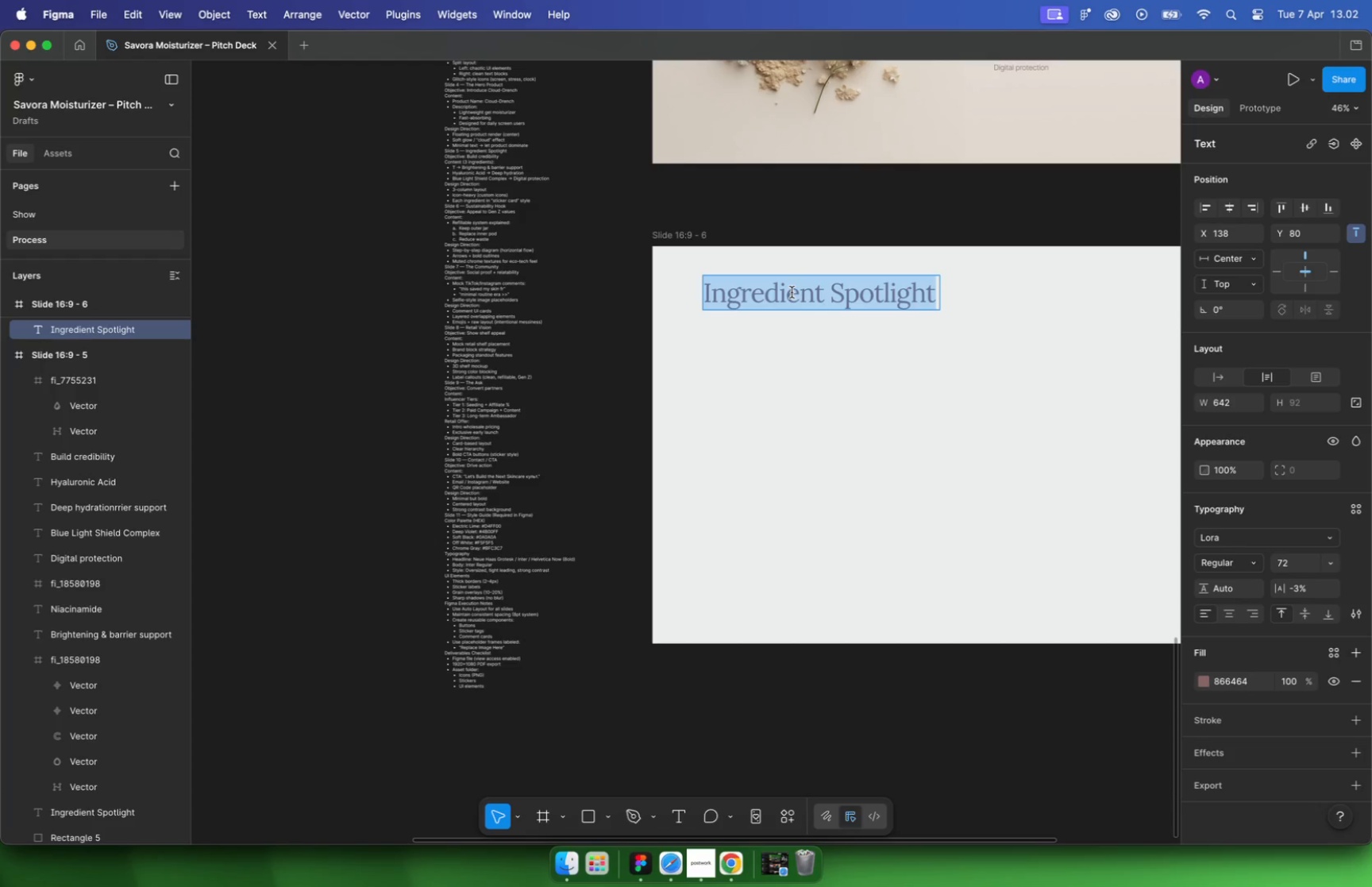 
left_click([900, 108])
 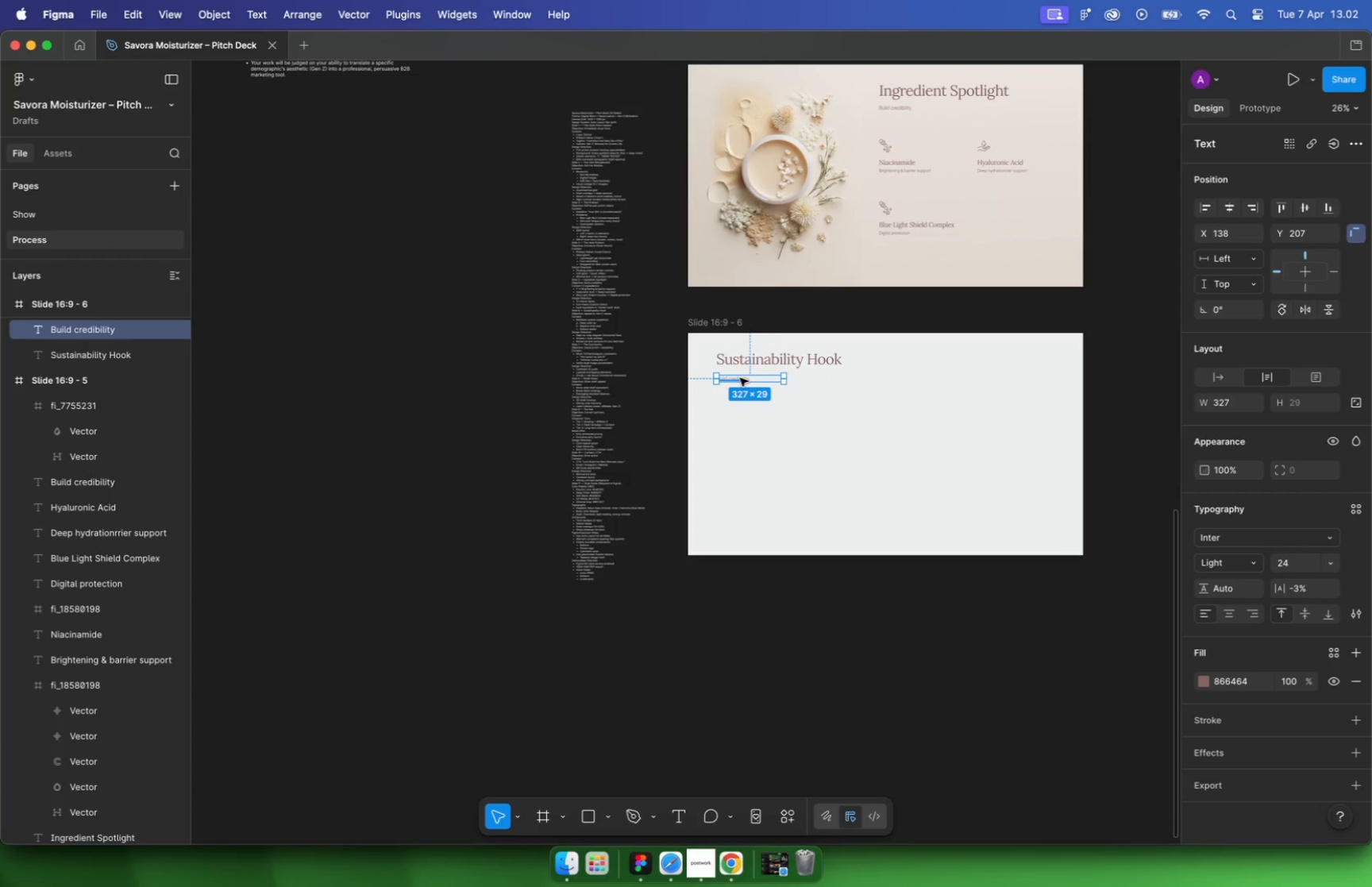 
left_click_drag(start_coordinate=[897, 109], to_coordinate=[739, 380])
 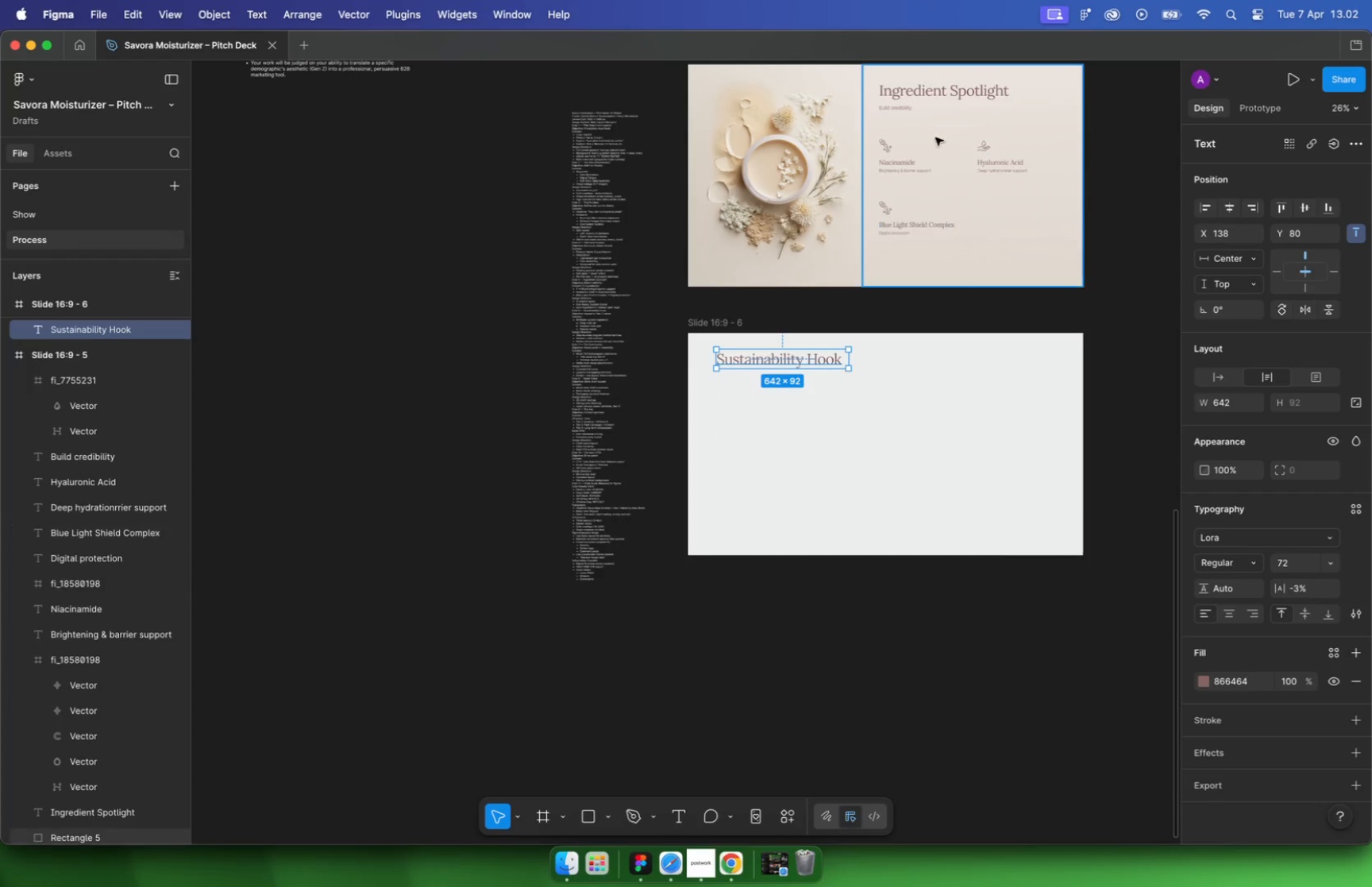 
hold_key(key=OptionLeft, duration=0.73)
 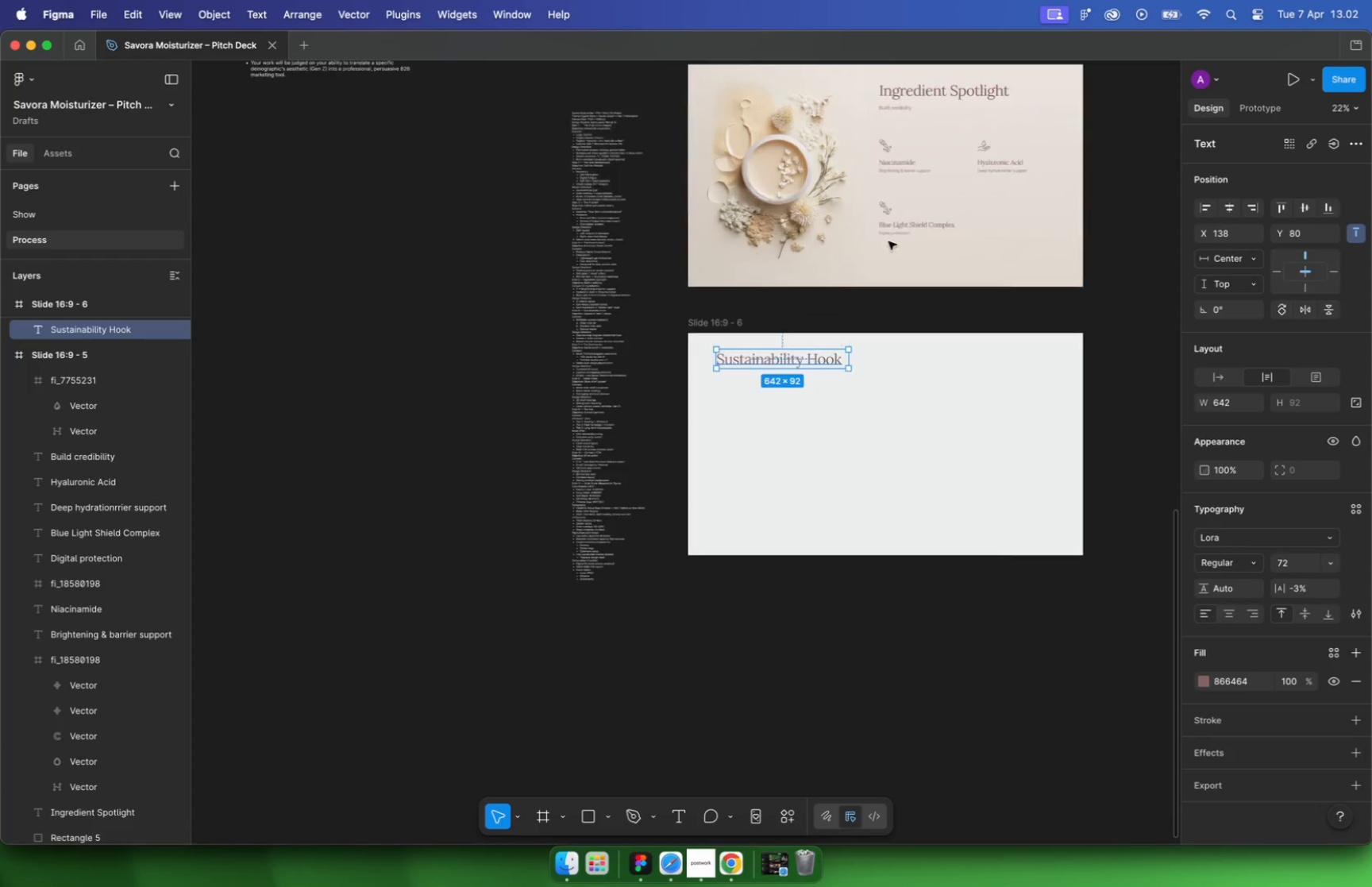 
hold_key(key=CommandLeft, duration=0.4)
scroll: coordinate [738, 378], scroll_direction: up, amount: 17.0
 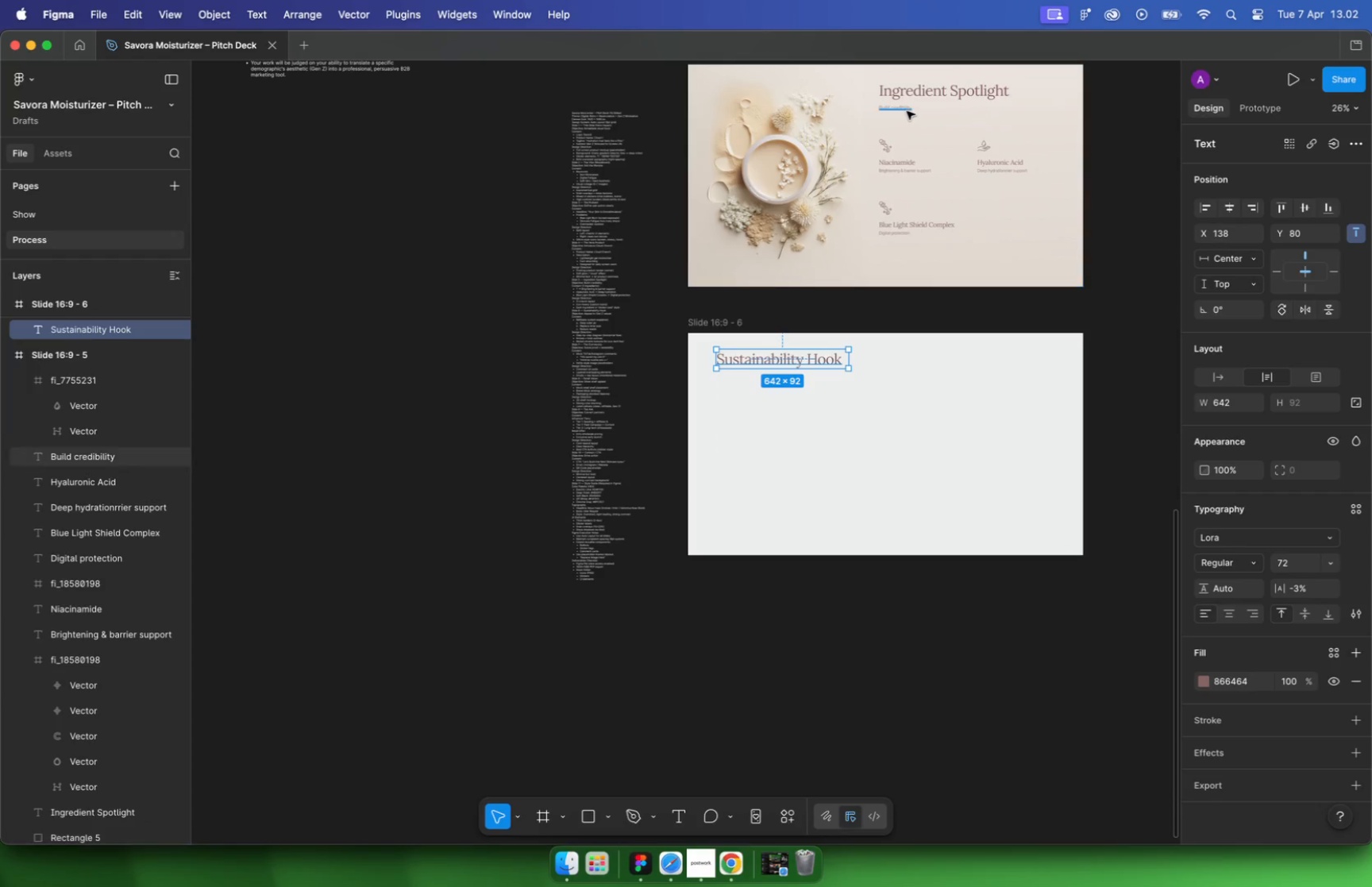 
left_click_drag(start_coordinate=[737, 380], to_coordinate=[738, 364])
 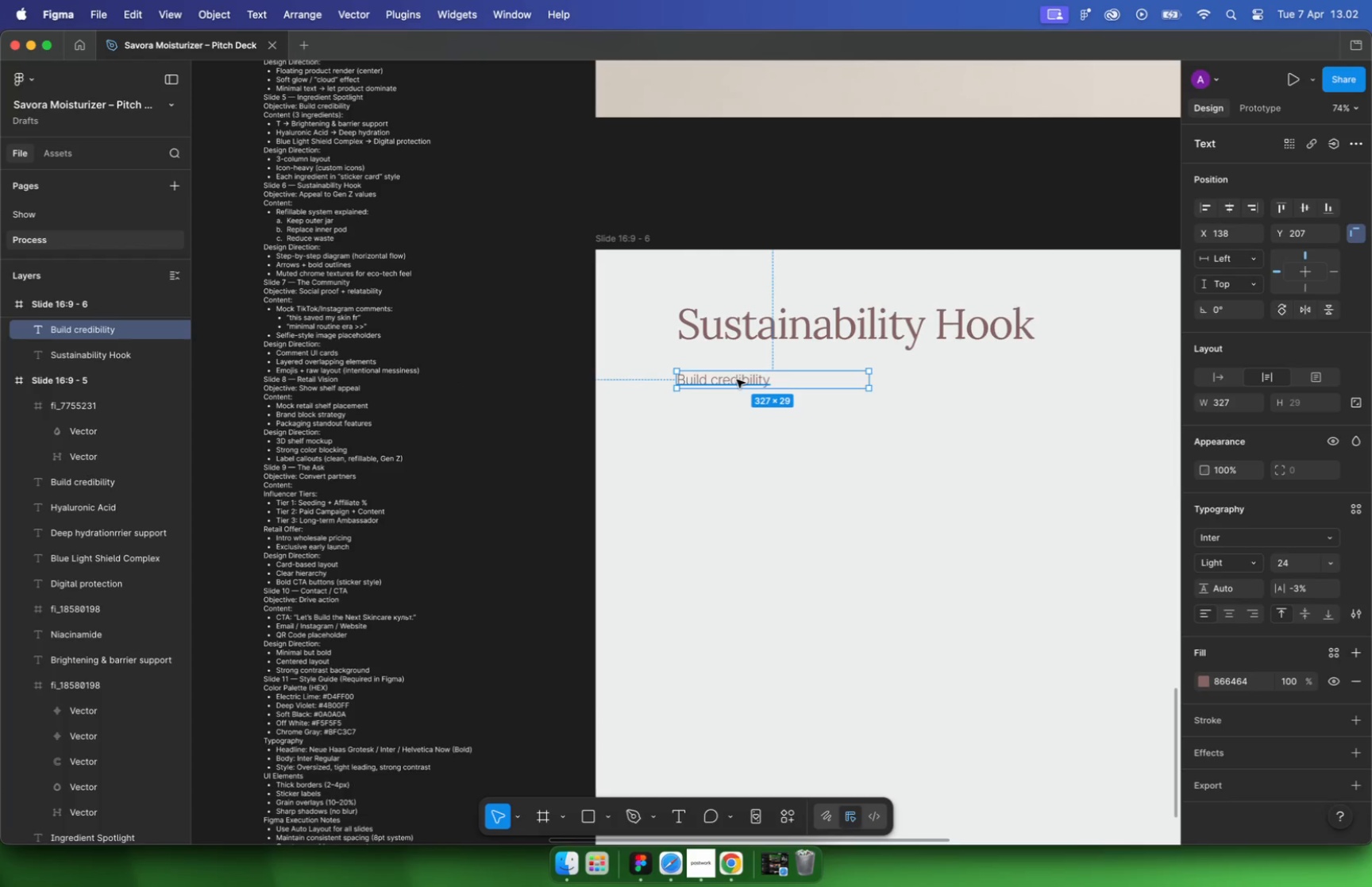 
hold_key(key=CommandLeft, duration=3.0)
scroll: coordinate [281, 191], scroll_direction: up, amount: 23.0
 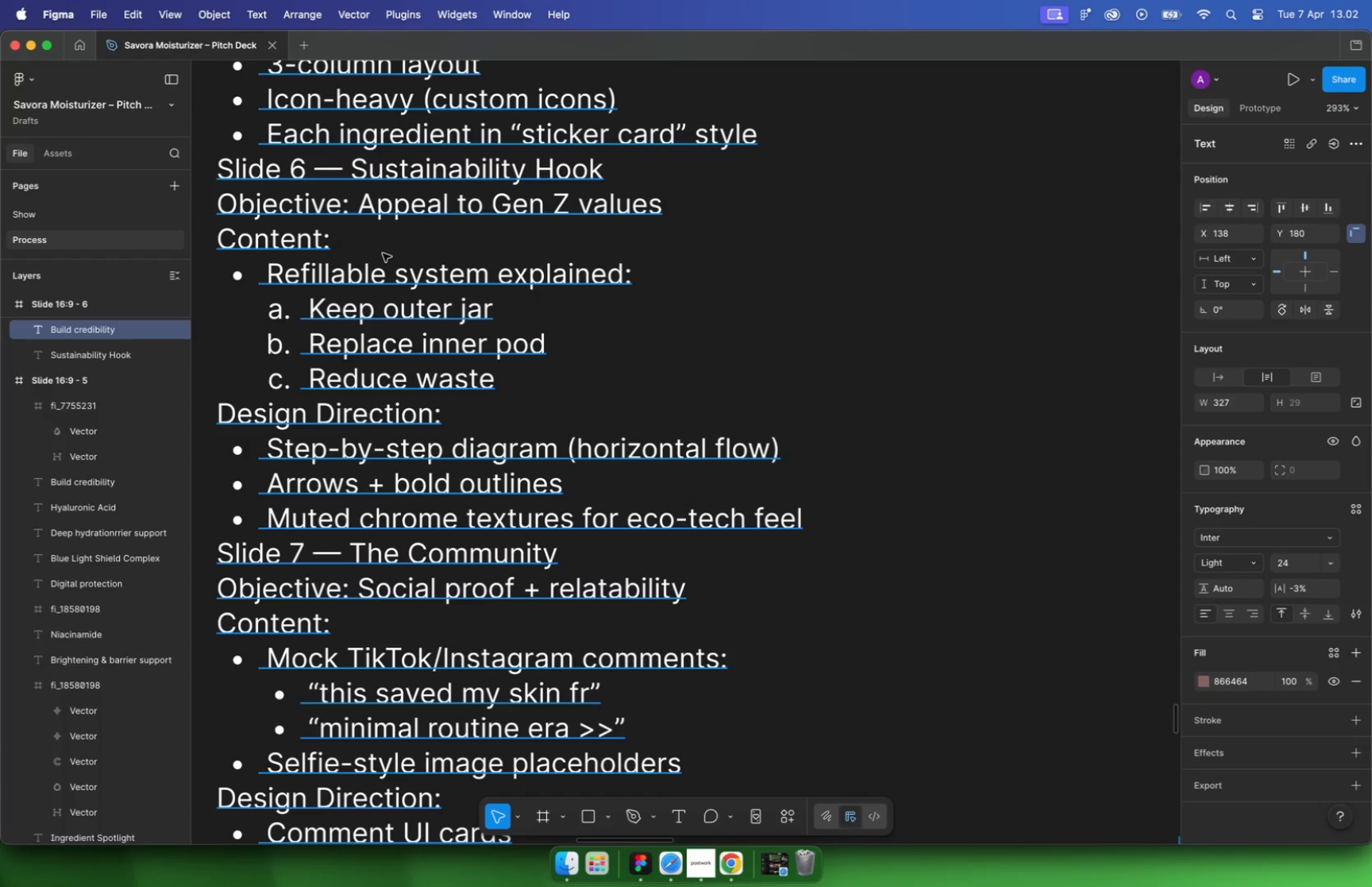 
double_click([473, 209])
 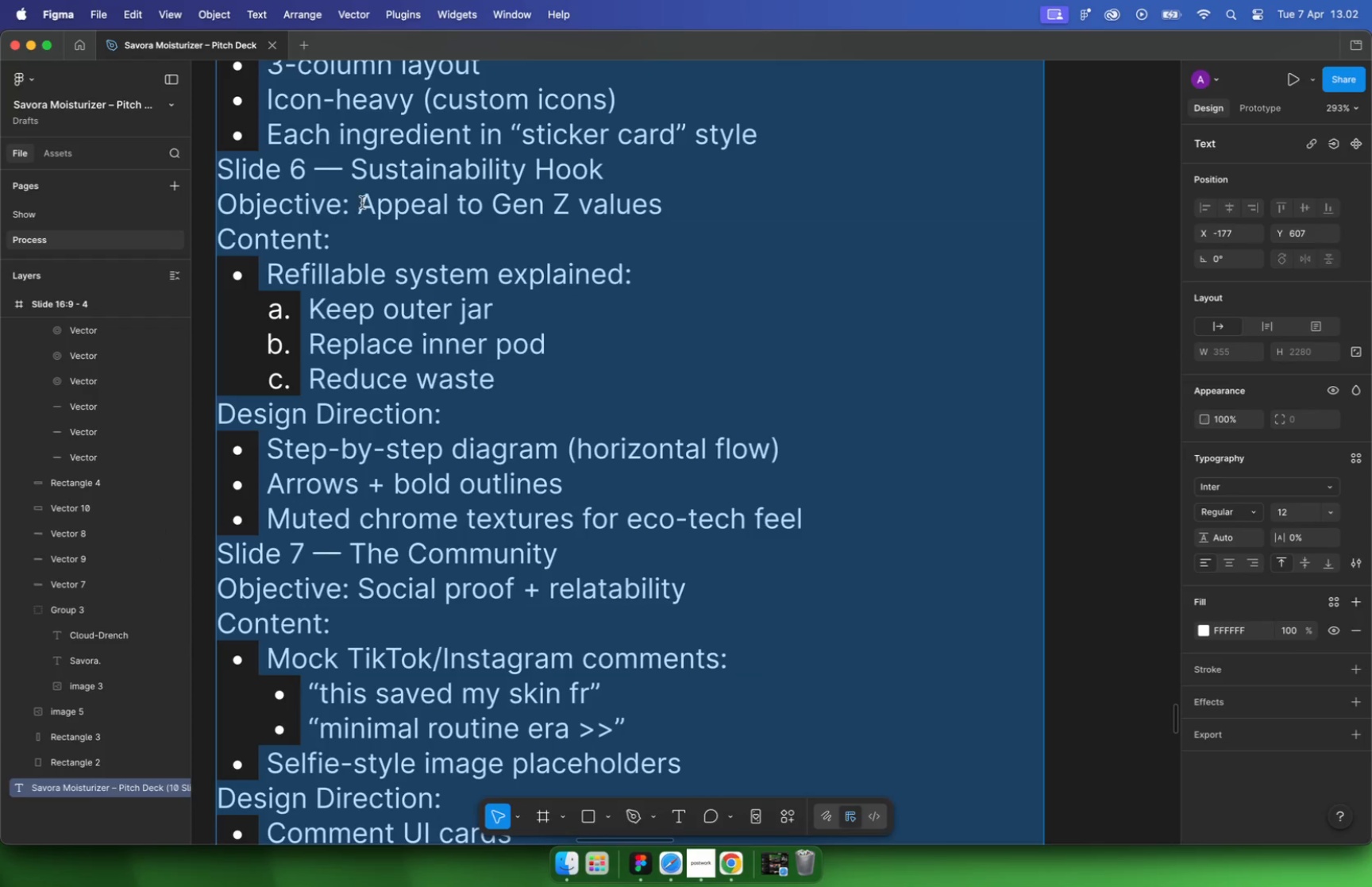 
left_click_drag(start_coordinate=[359, 202], to_coordinate=[653, 212])
 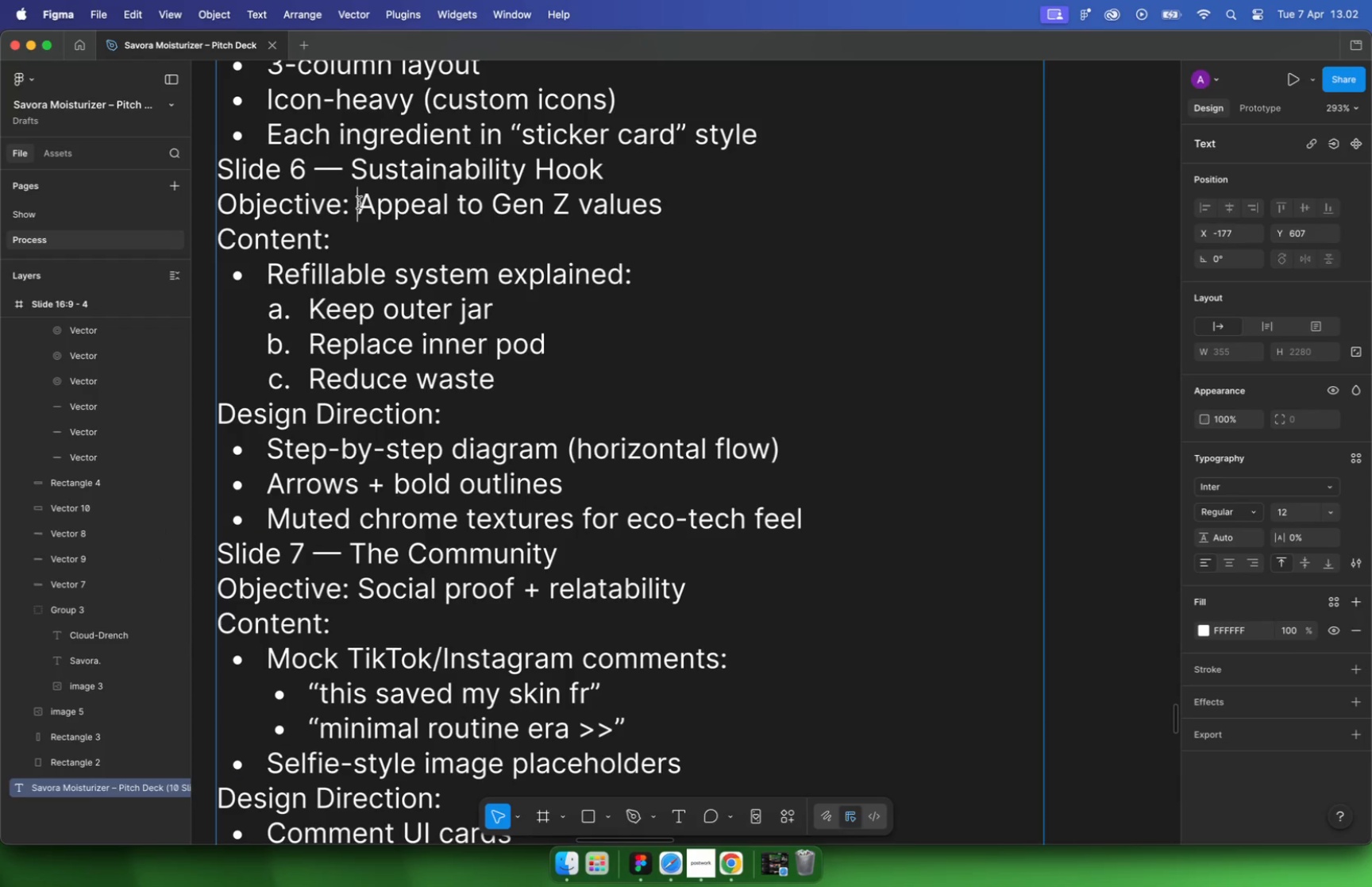 
key(Meta+C)
 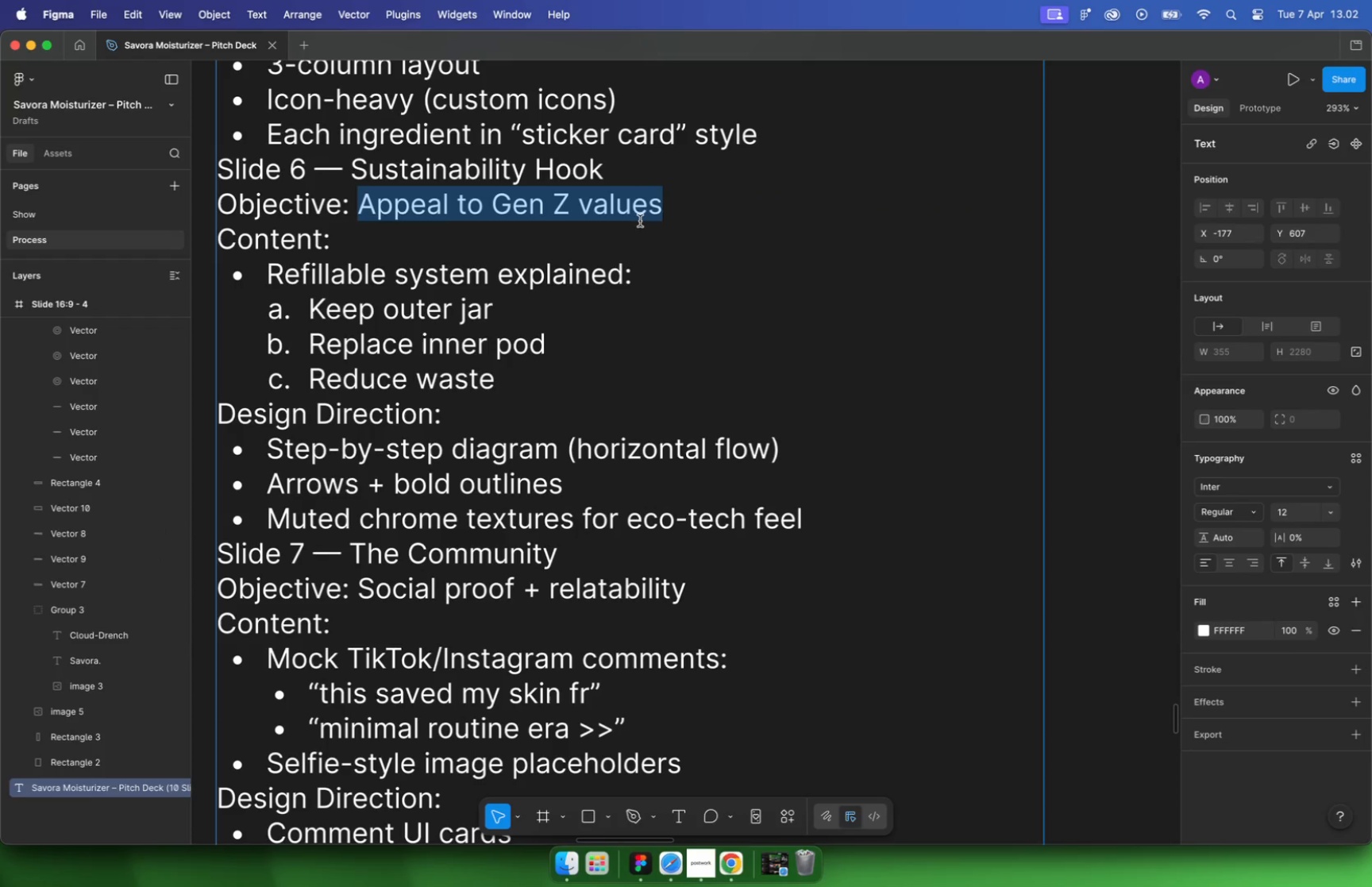 
hold_key(key=CommandLeft, duration=1.16)
scroll: coordinate [867, 345], scroll_direction: down, amount: 22.0
 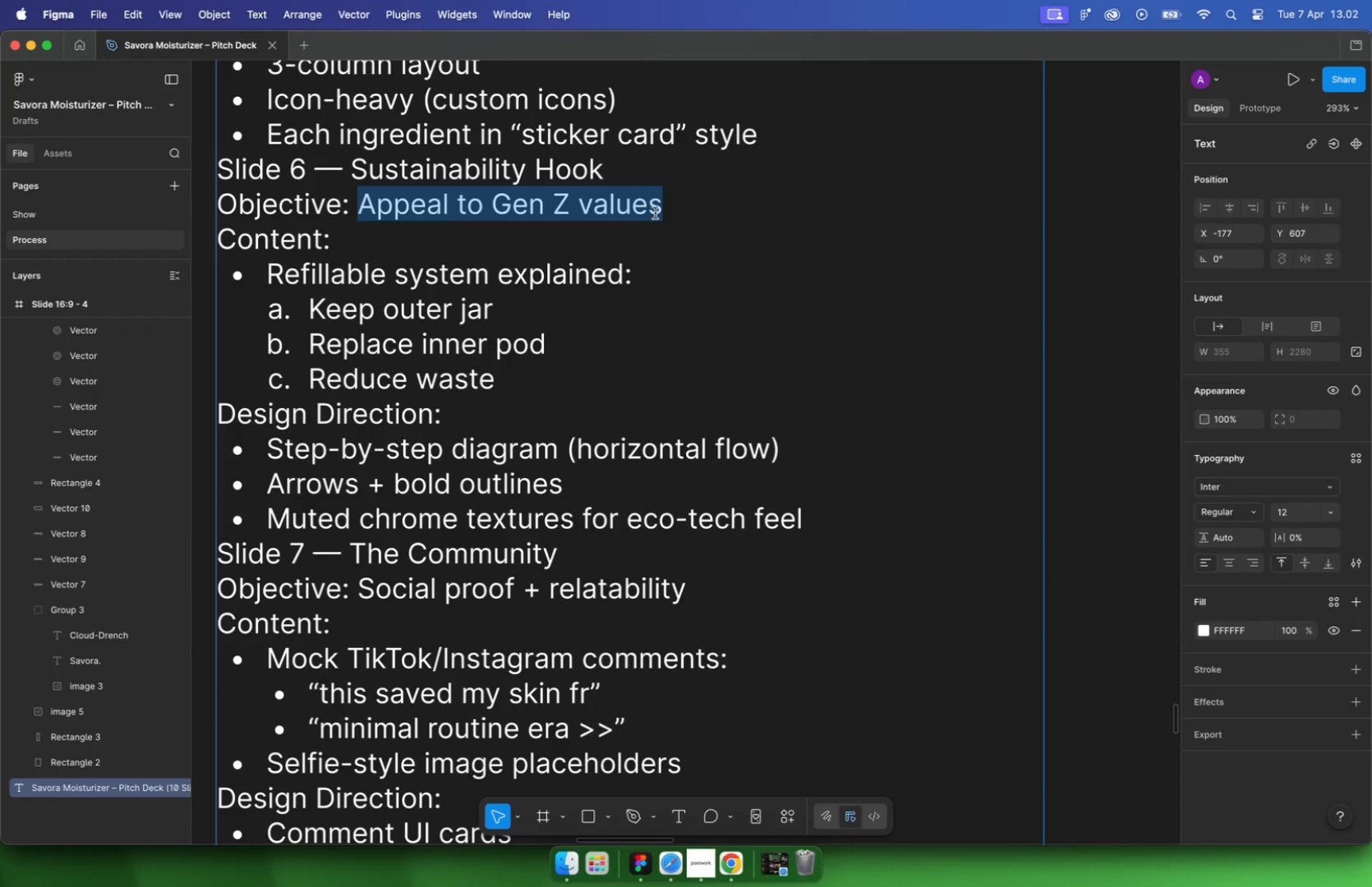 
key(Meta+A)
 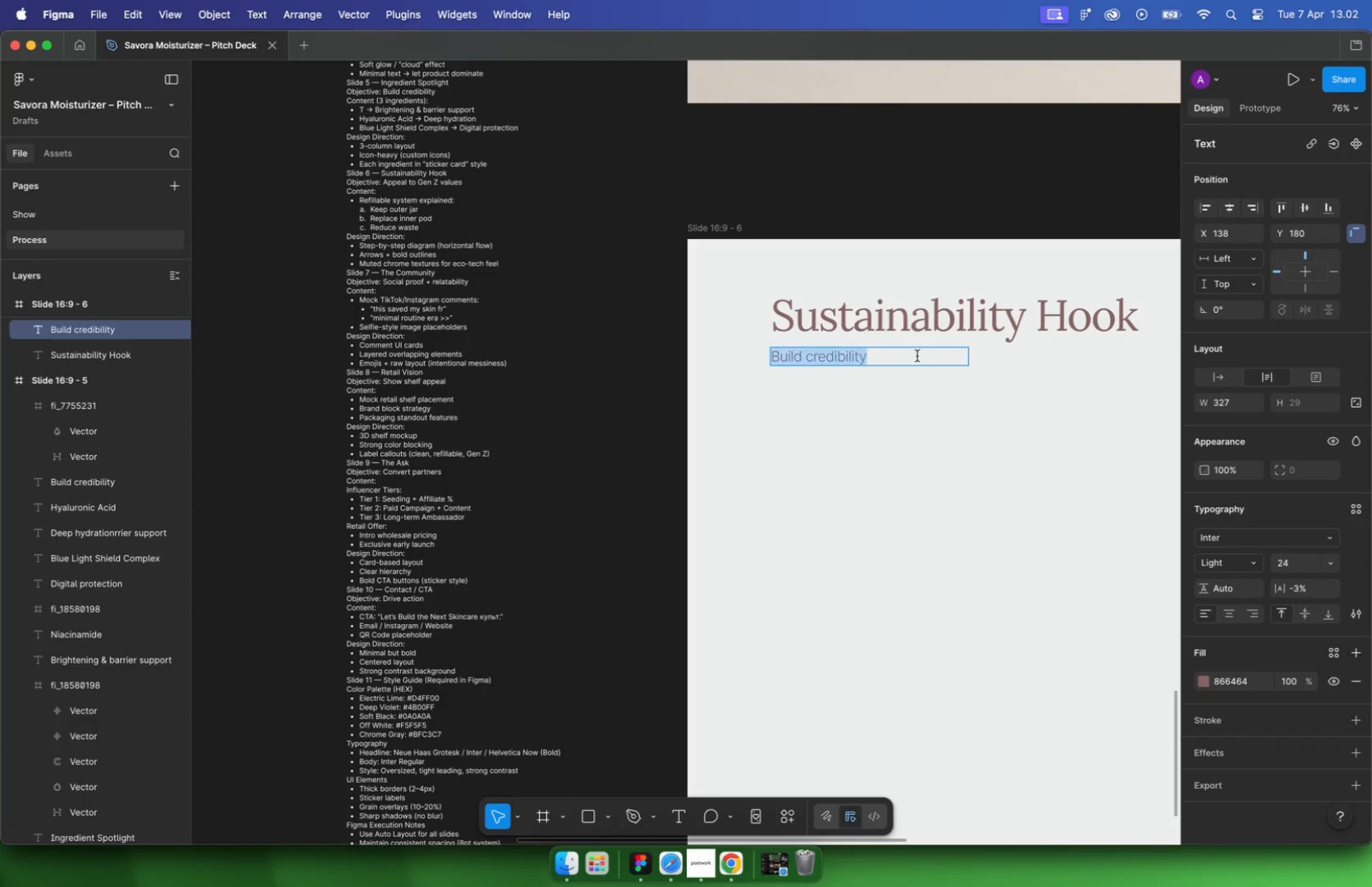 
key(Meta+V)
 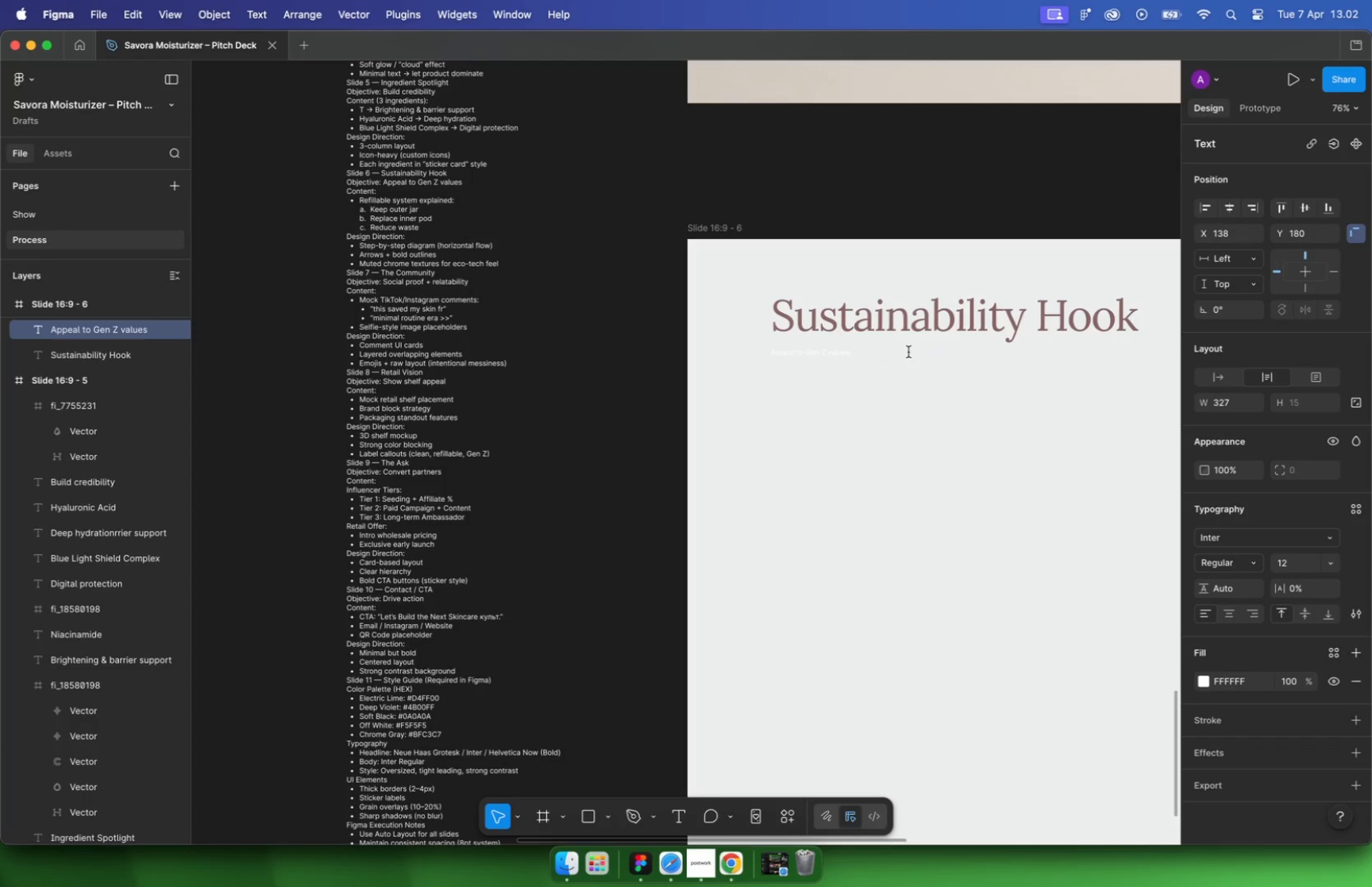 
key(Meta+Z)
 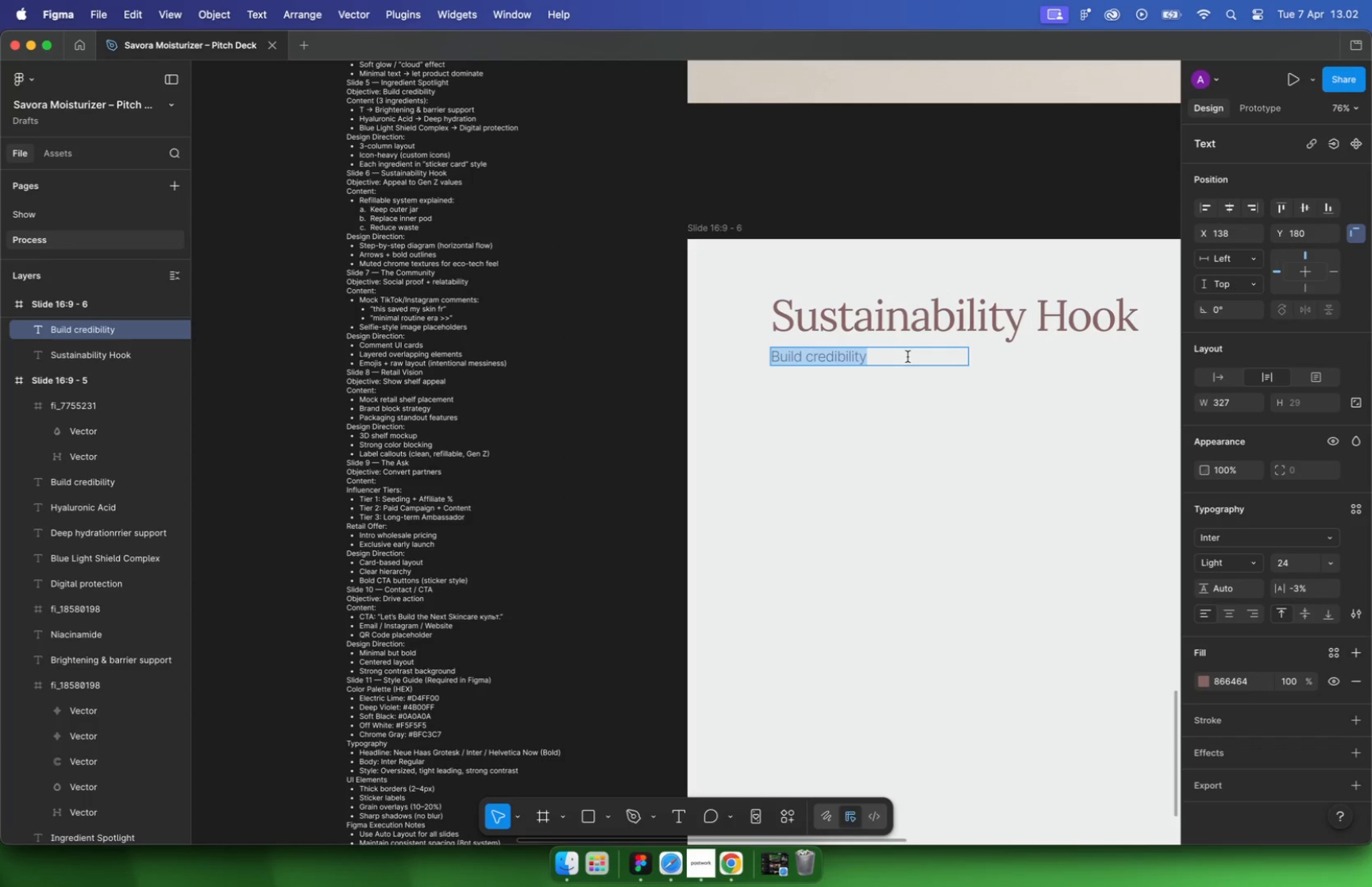 
key(Meta+Shift+V)
 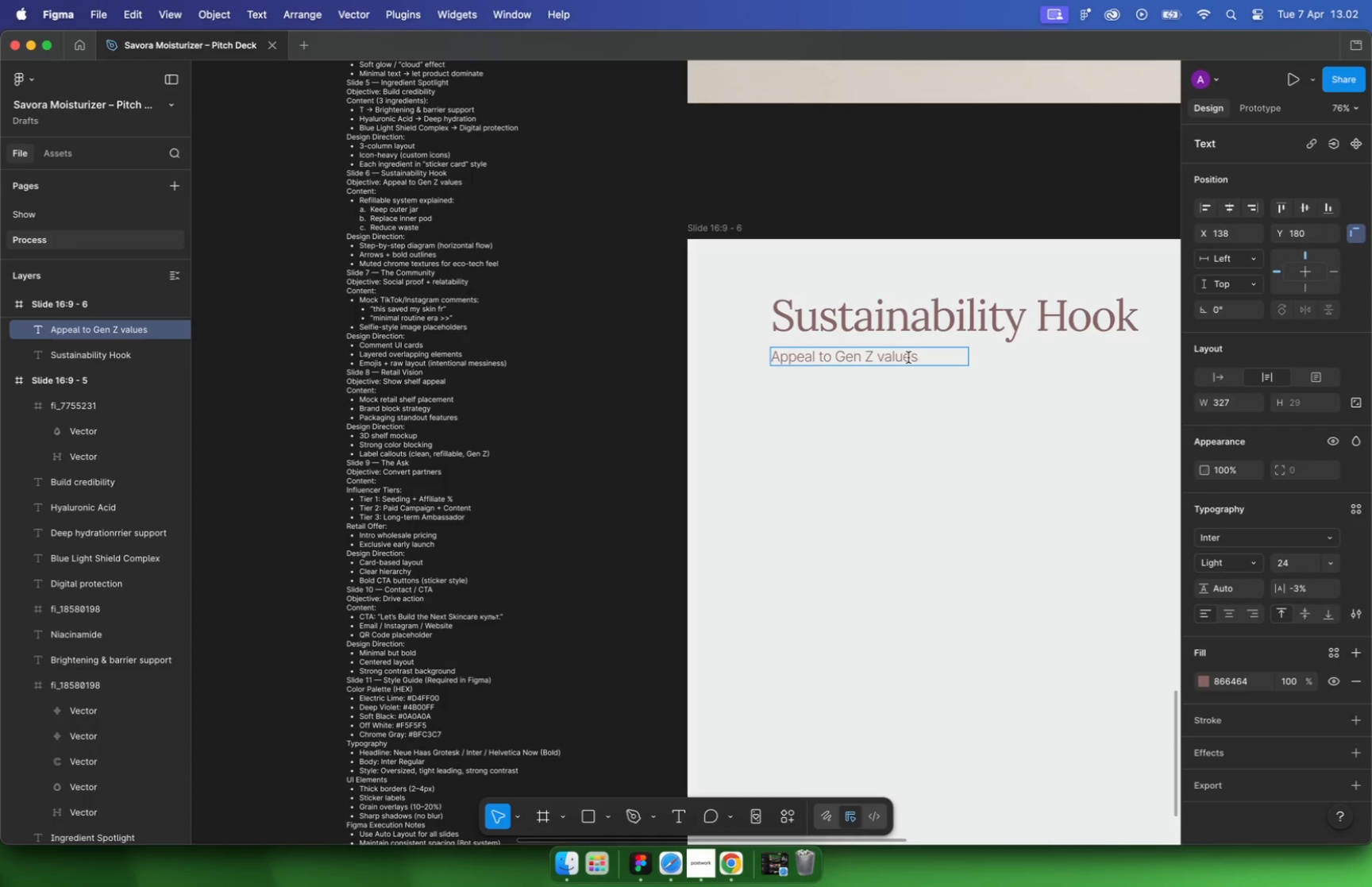 
hold_key(key=CommandLeft, duration=4.34)
scroll: coordinate [757, 391], scroll_direction: down, amount: 24.0
 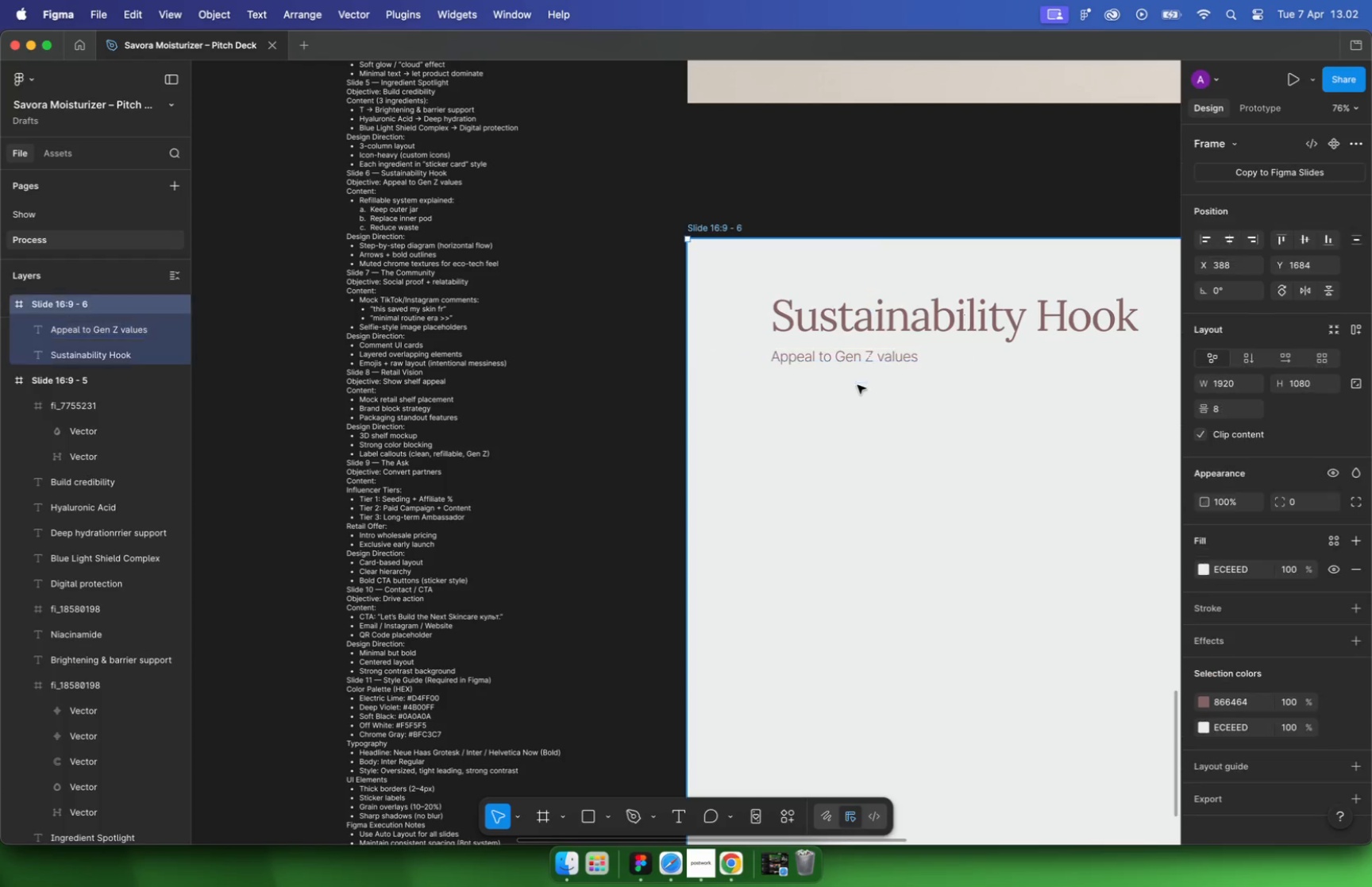 
scroll: coordinate [691, 399], scroll_direction: up, amount: 11.0
 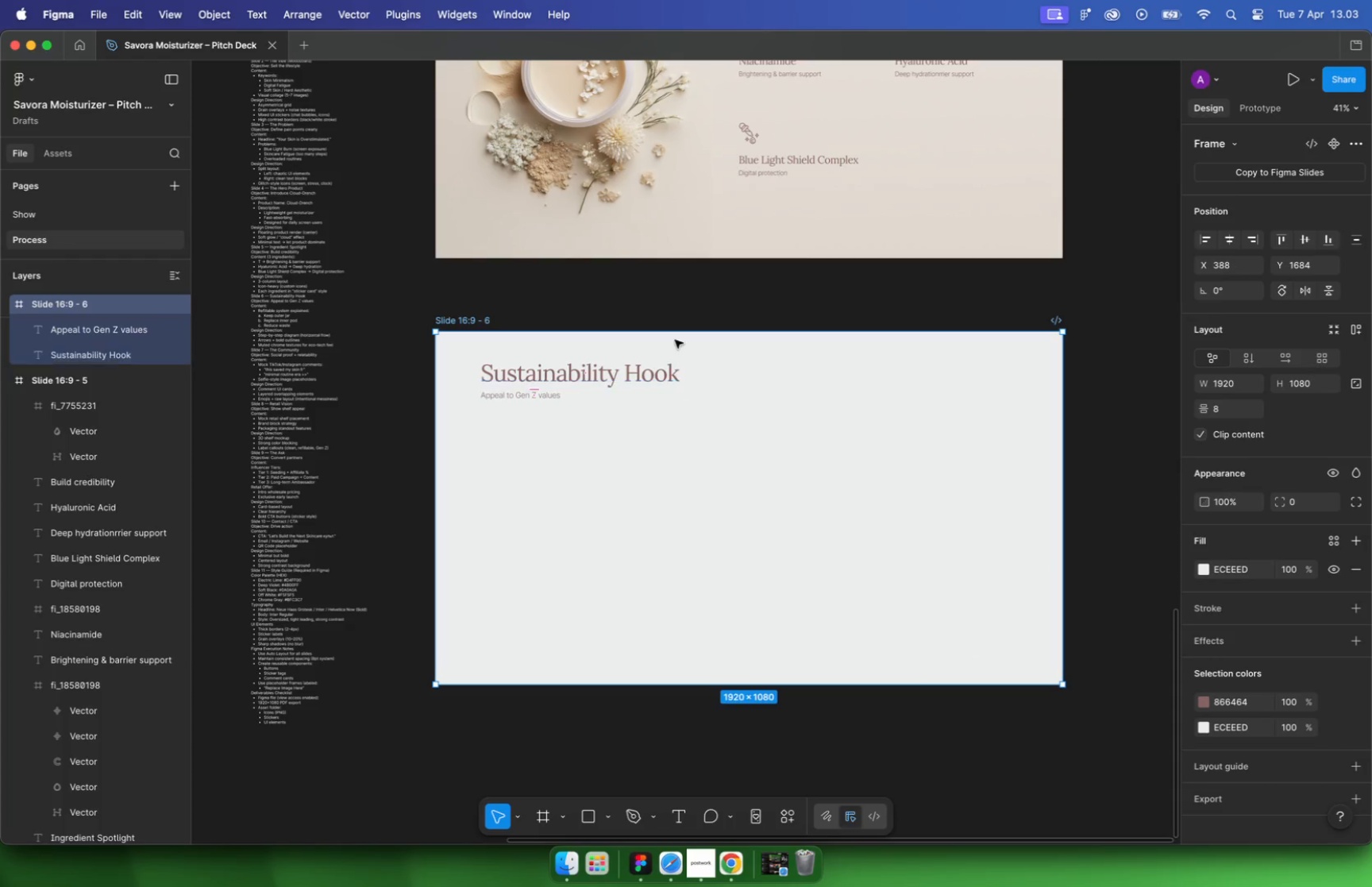 
left_click([673, 309])
 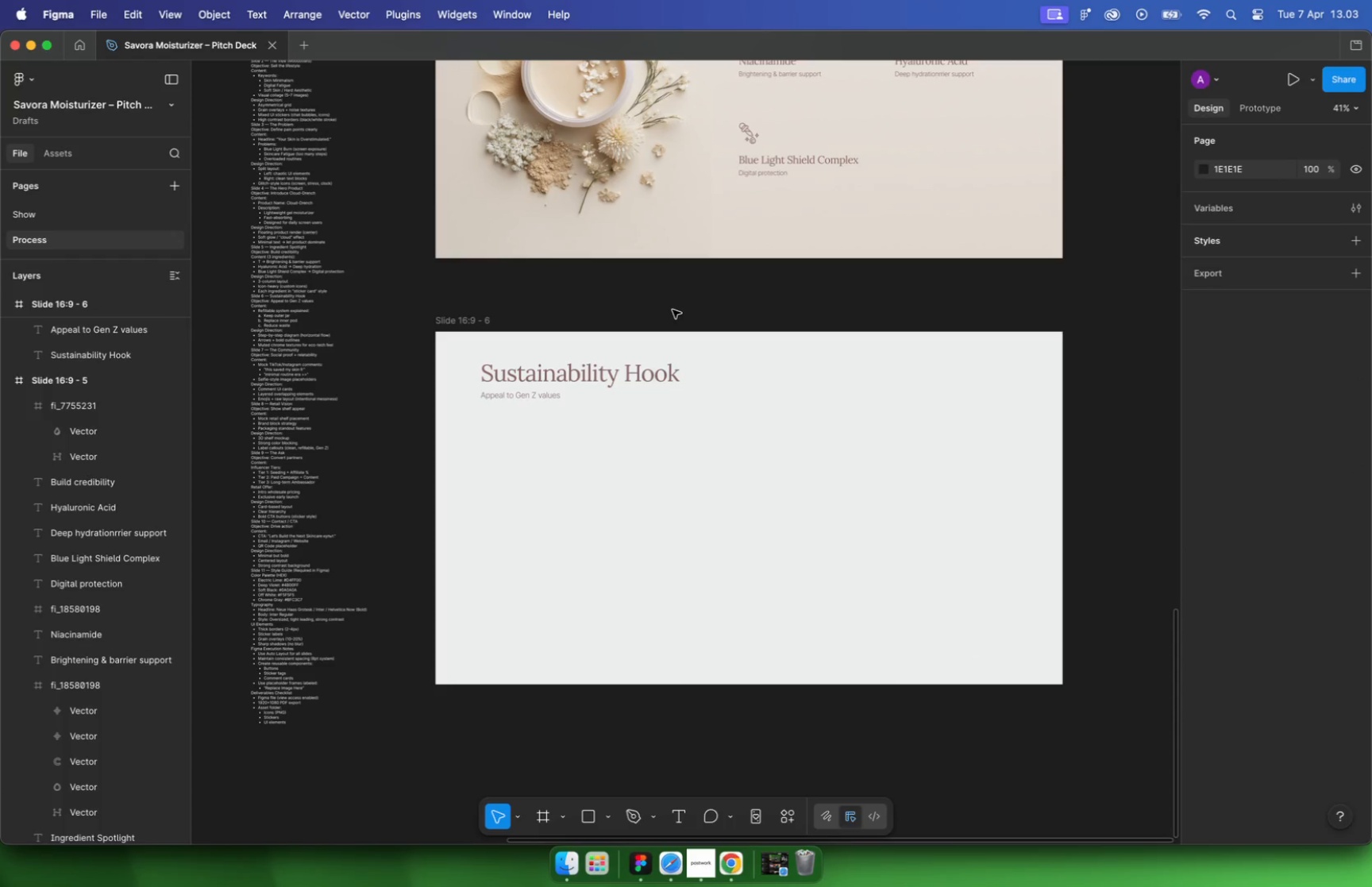 
hold_key(key=CommandLeft, duration=0.83)
scroll: coordinate [269, 283], scroll_direction: up, amount: 17.0
 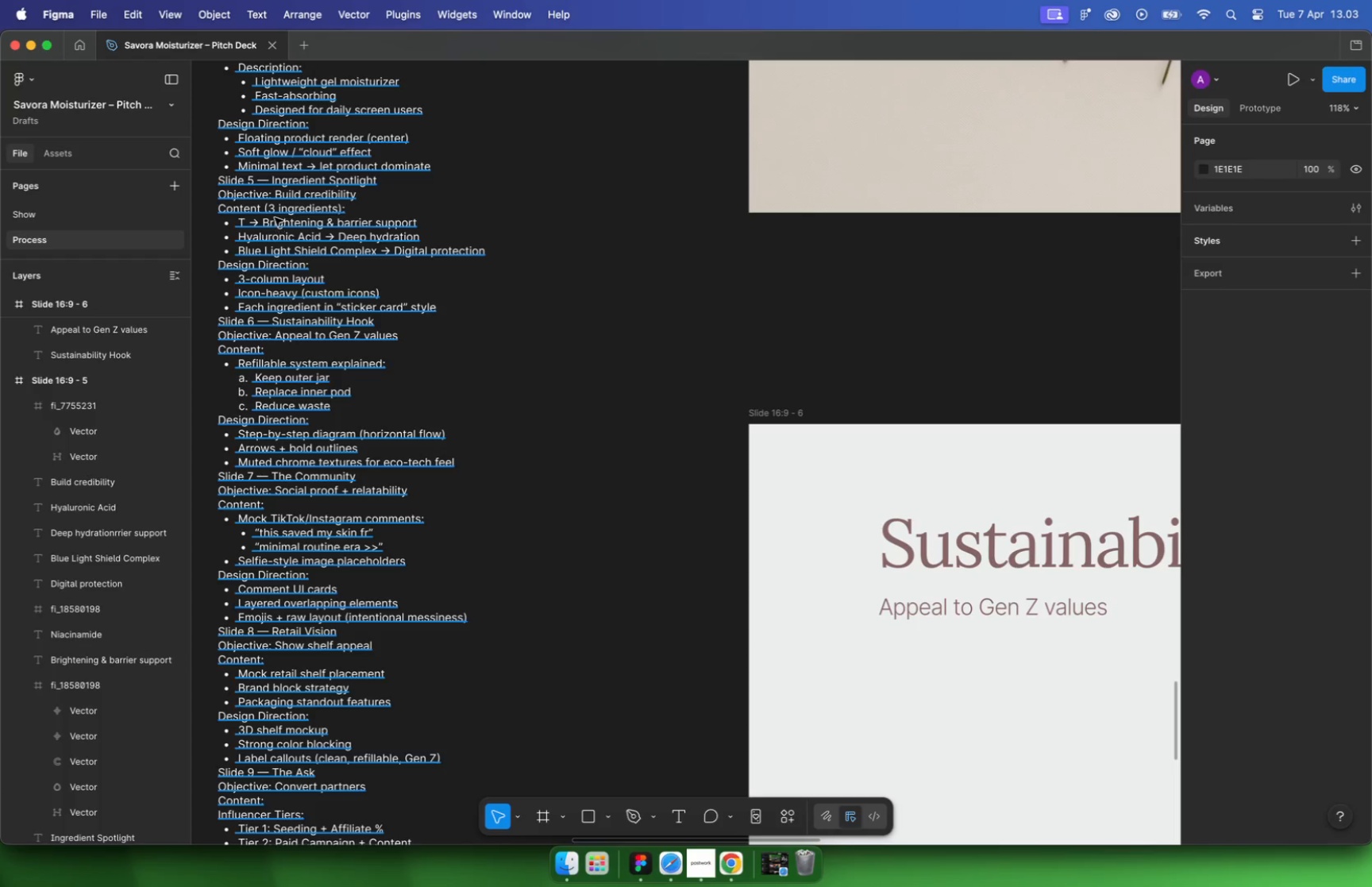 
hold_key(key=CommandLeft, duration=0.58)
scroll: coordinate [302, 341], scroll_direction: up, amount: 2.0
 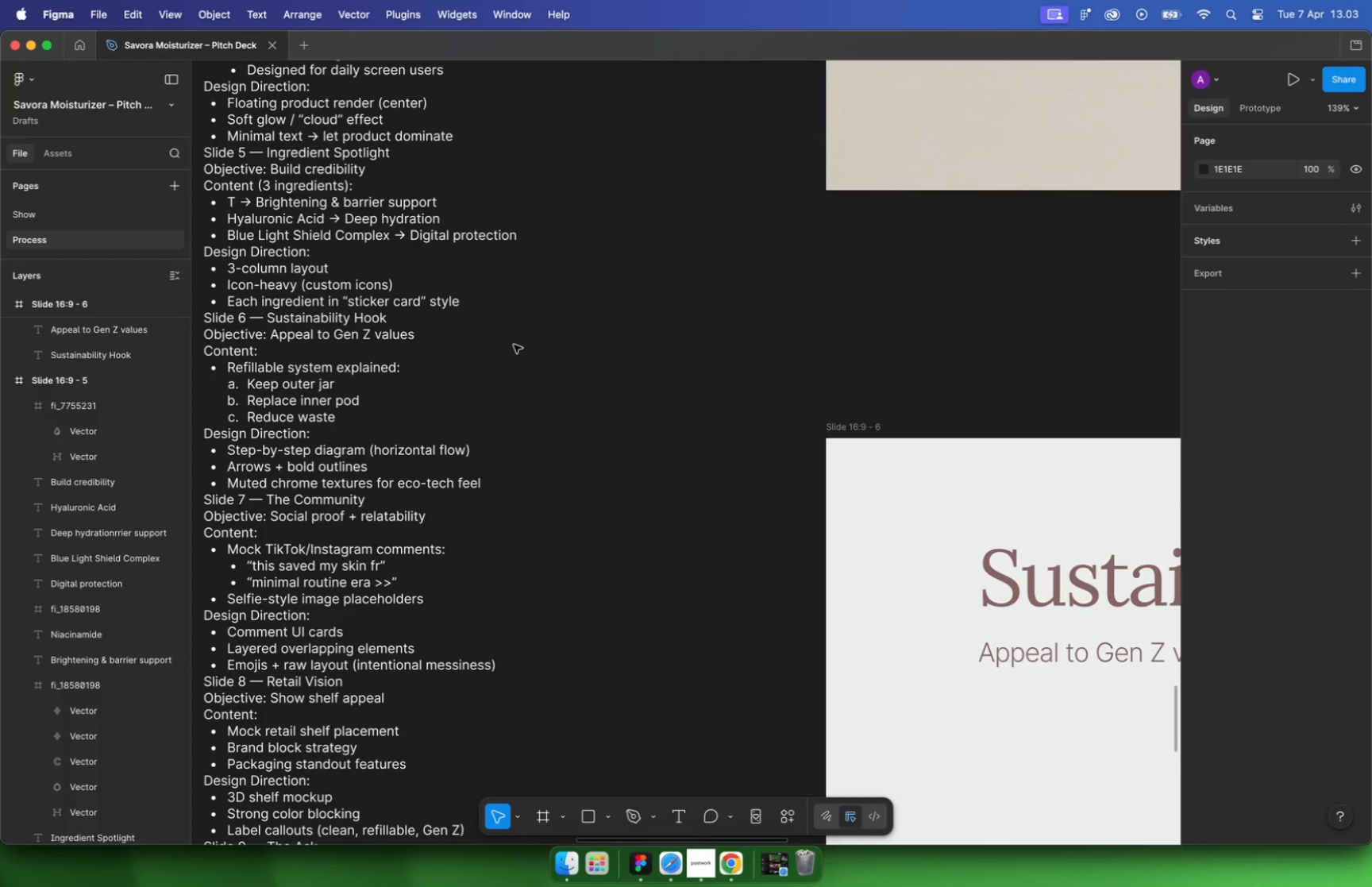 
wait(20.66)
 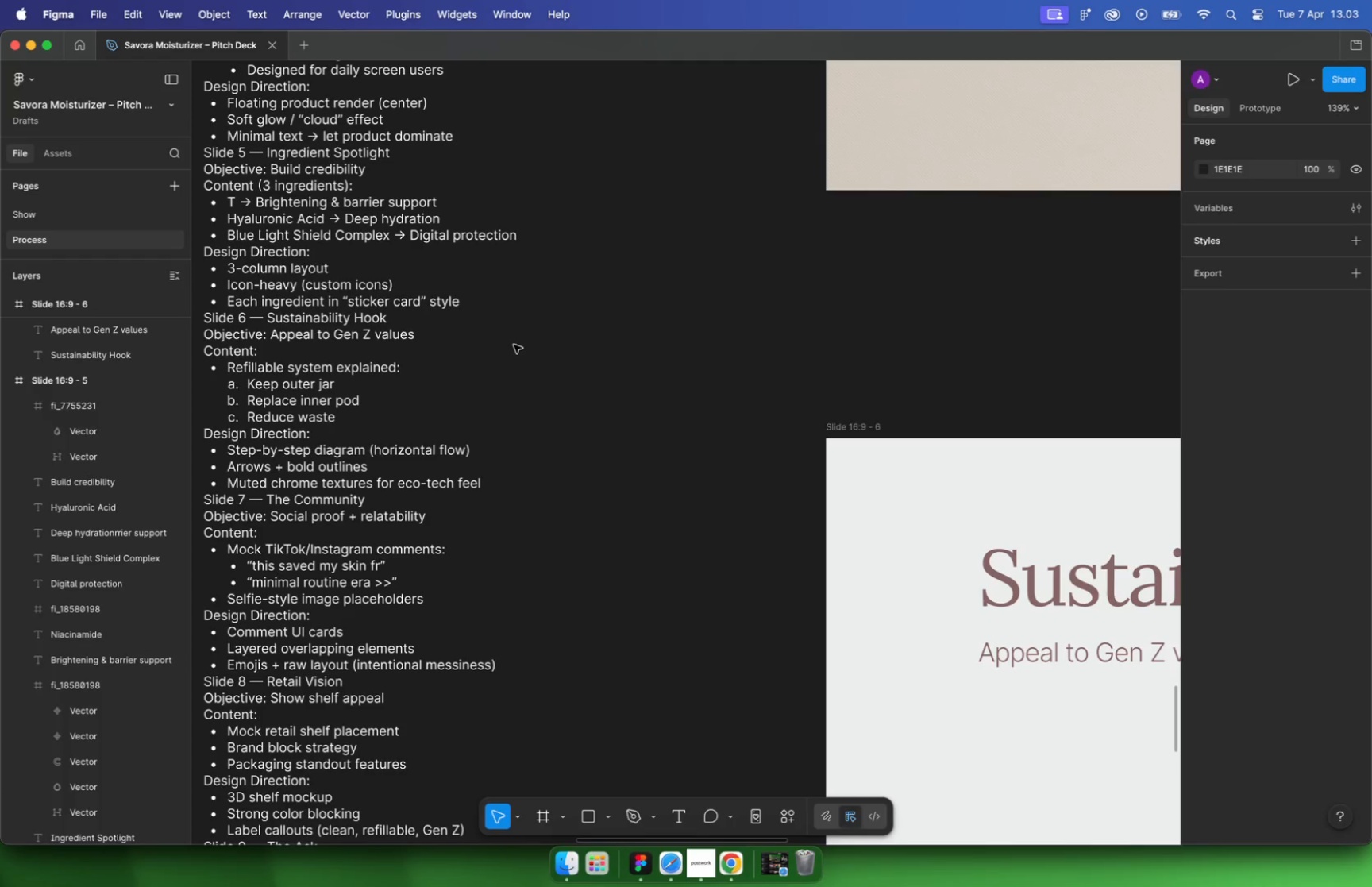 
key(Meta+CommandLeft)
 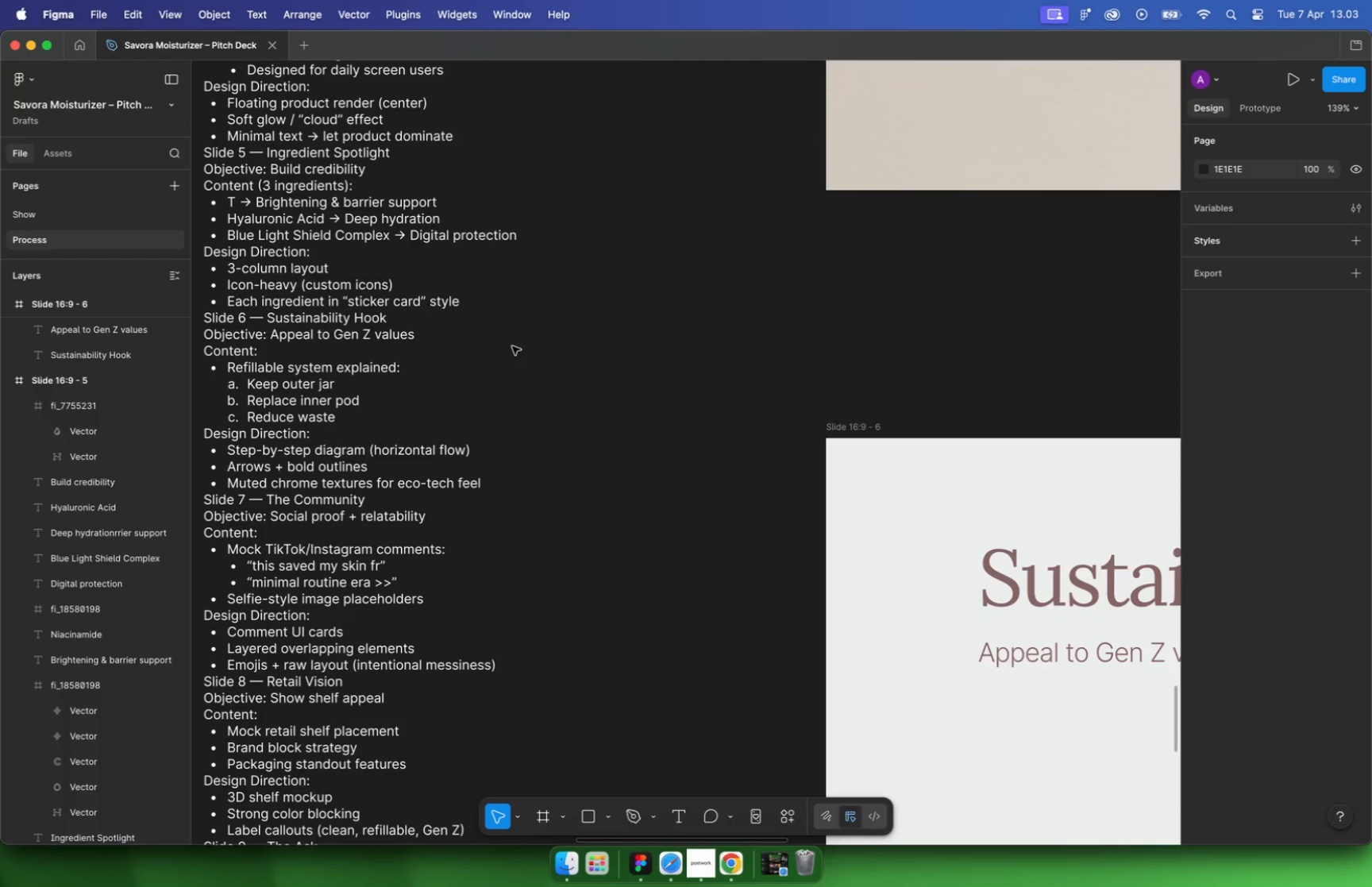 
double_click([291, 382])
 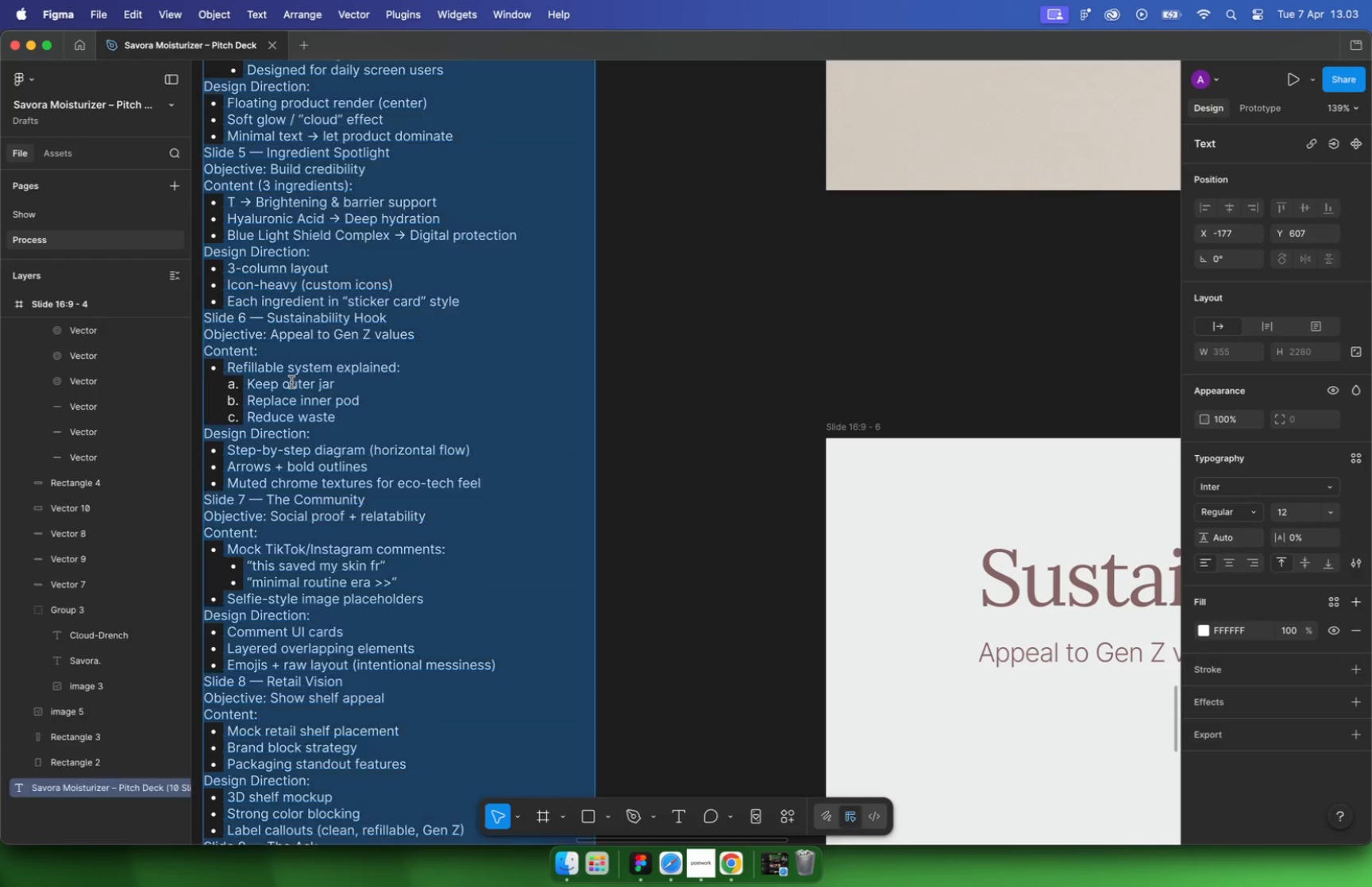 
hold_key(key=CommandLeft, duration=0.81)
scroll: coordinate [330, 370], scroll_direction: down, amount: 25.0
 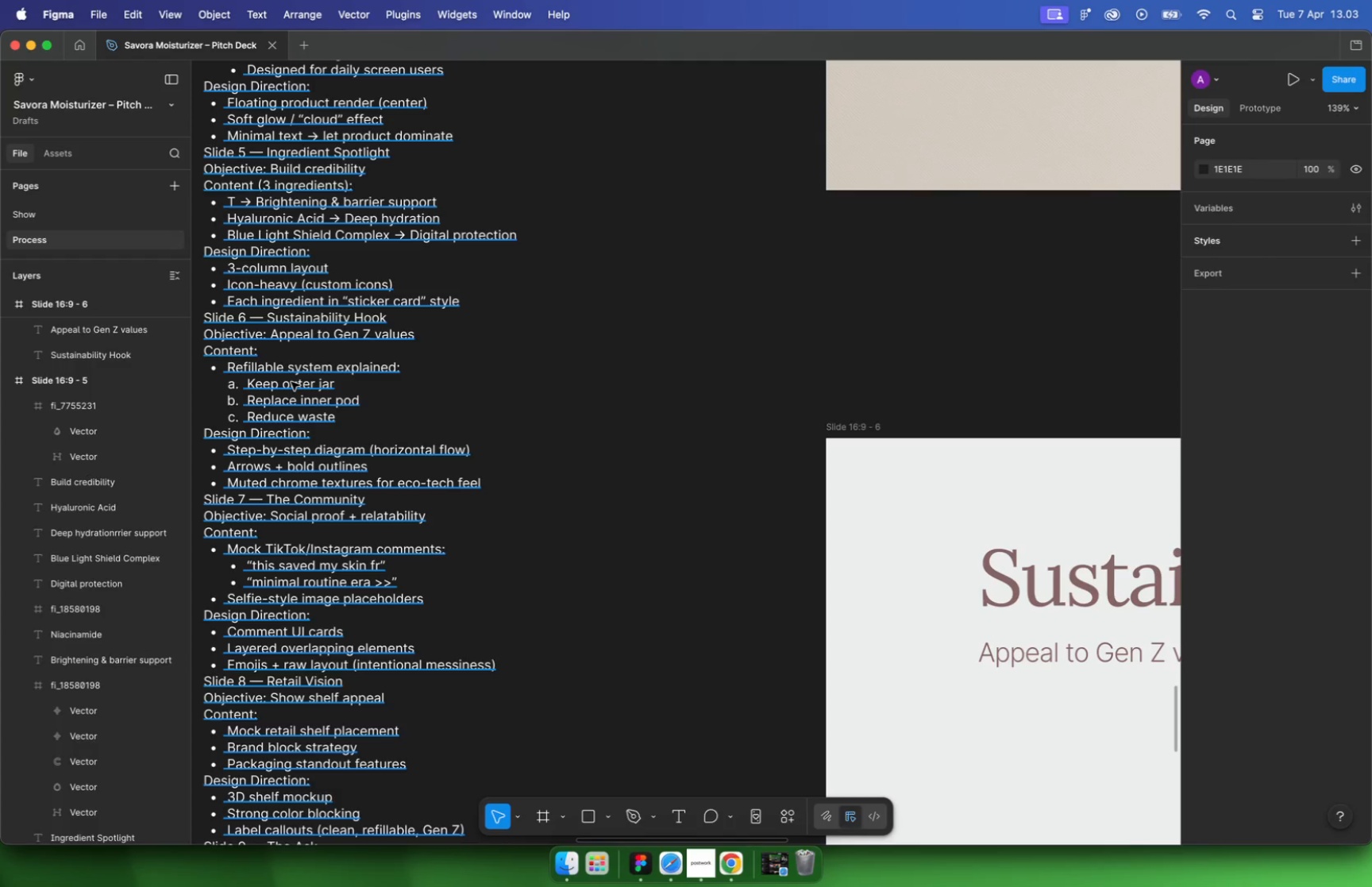 
hold_key(key=CommandLeft, duration=0.72)
 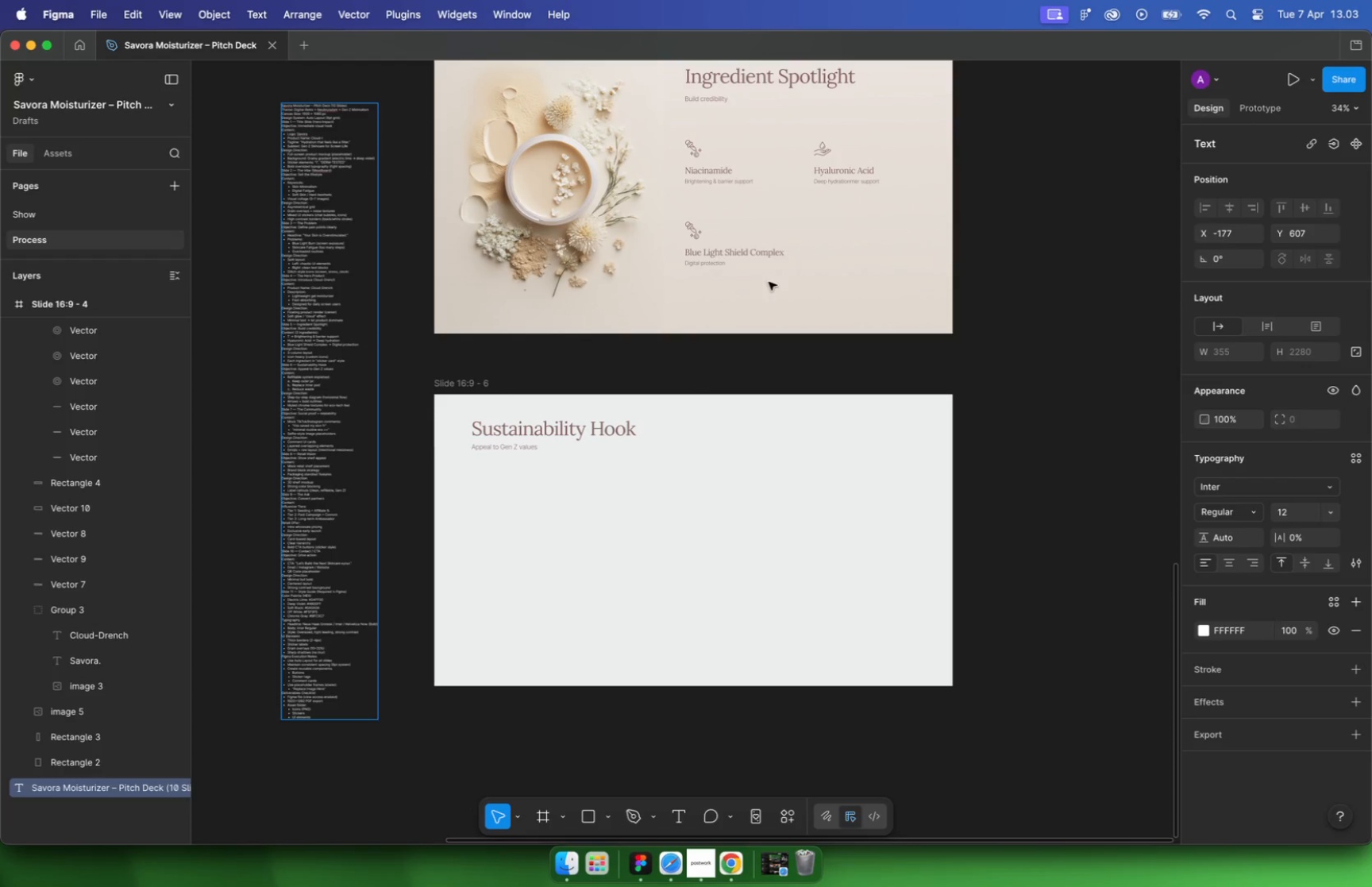 
left_click([981, 148])
 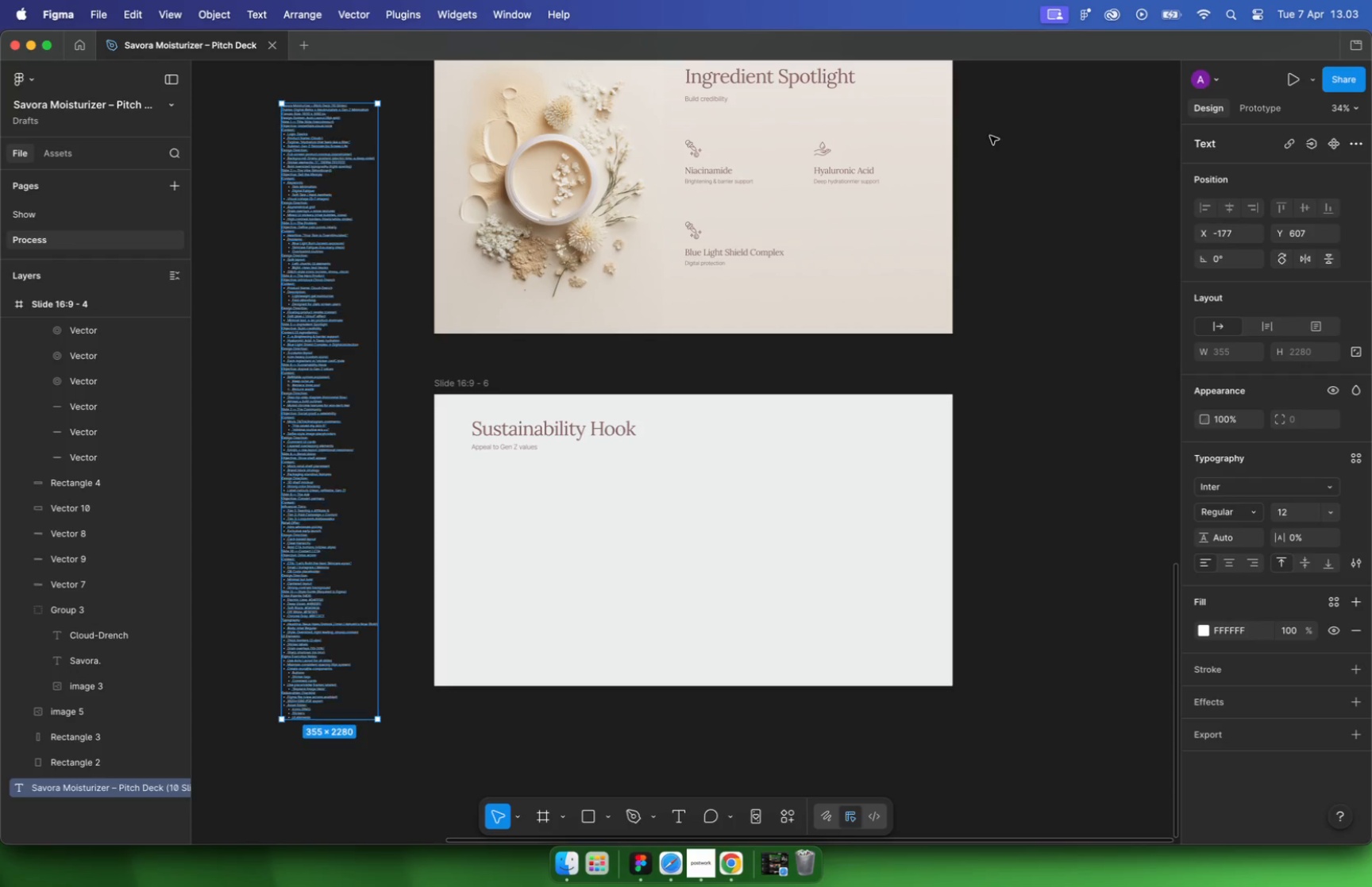 
left_click_drag(start_coordinate=[989, 130], to_coordinate=[678, 297])
 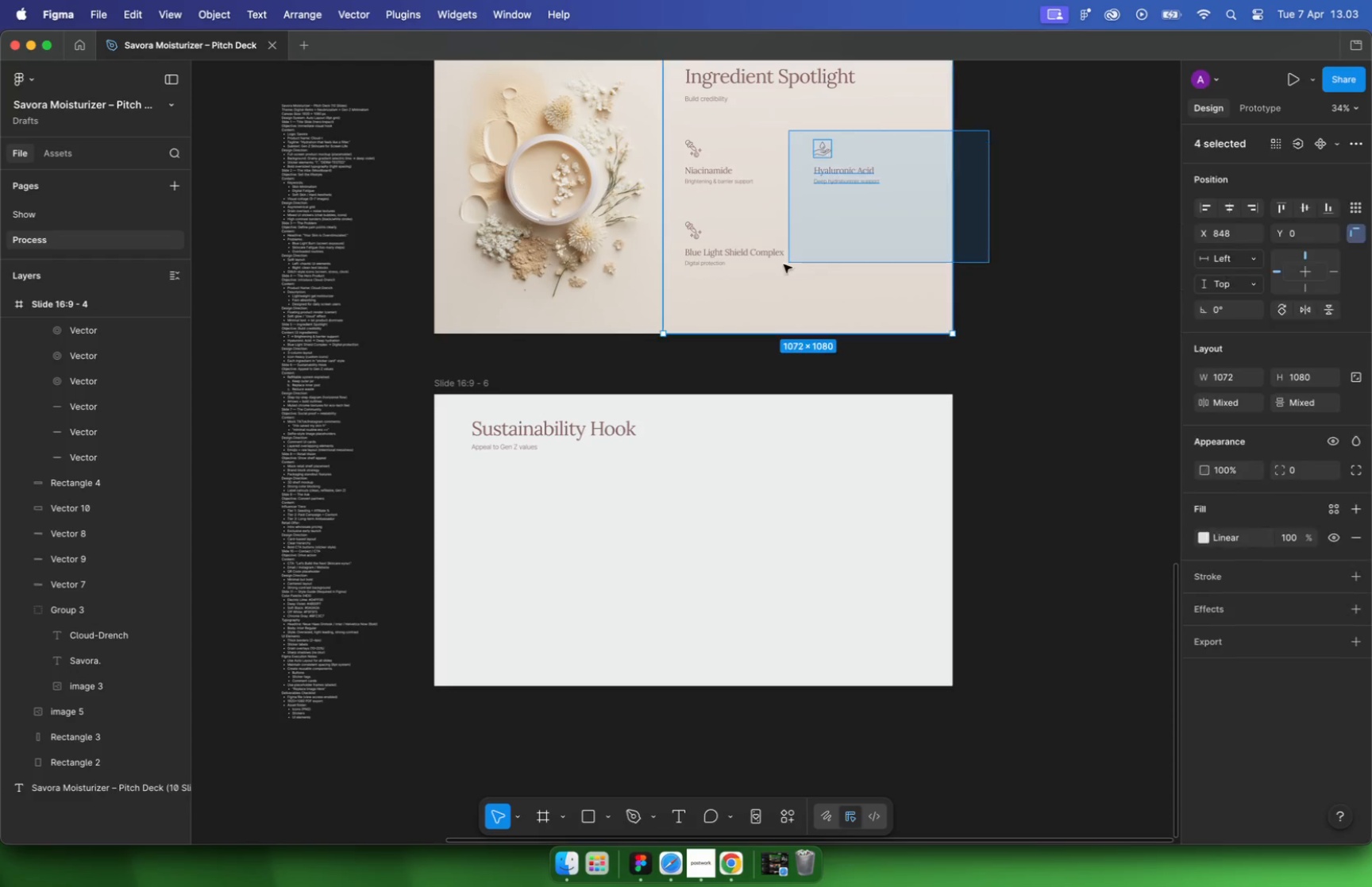 
hold_key(key=ShiftLeft, duration=0.54)
left_click([678, 297])
 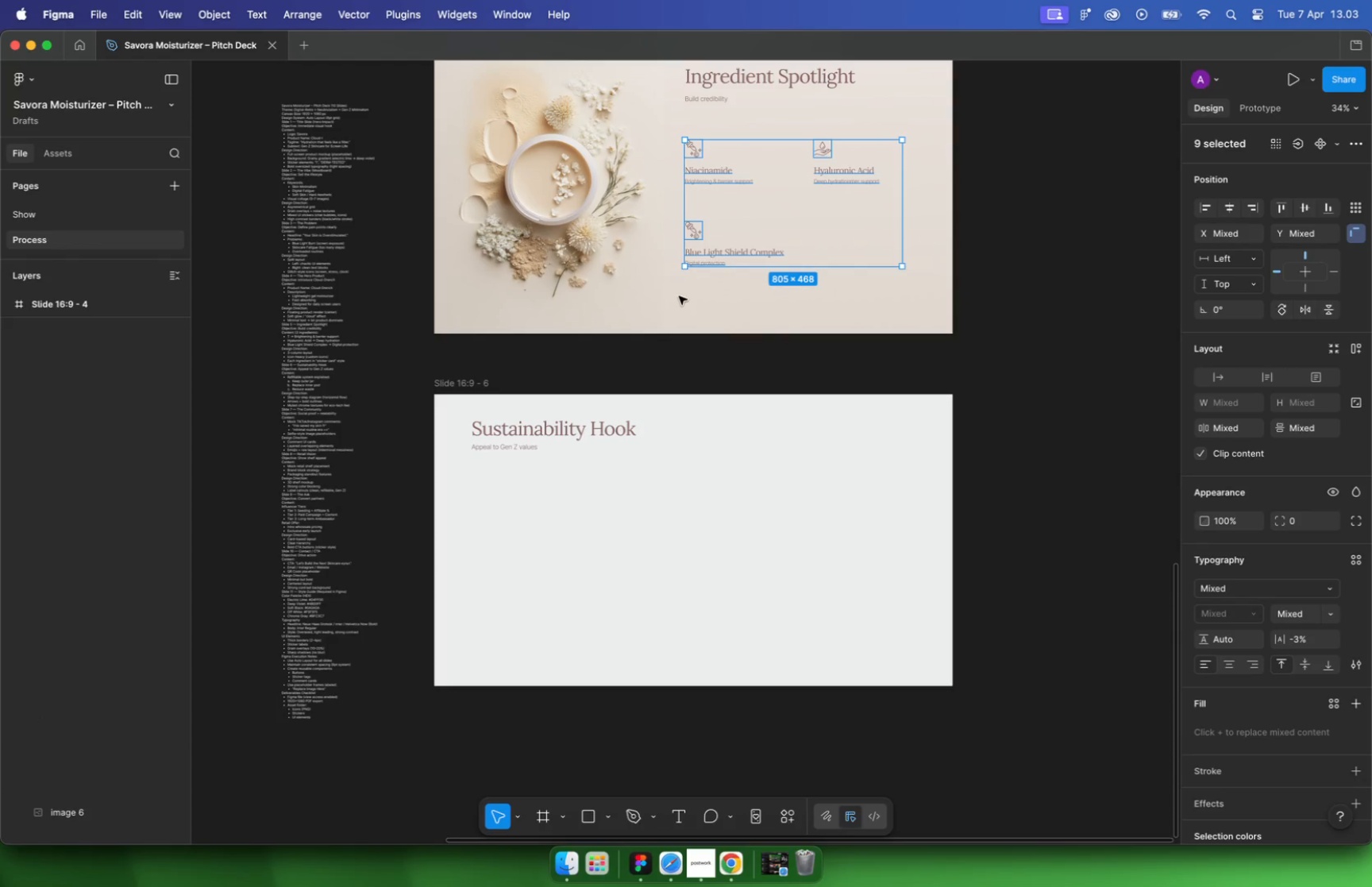 
left_click_drag(start_coordinate=[698, 233], to_coordinate=[486, 569])
 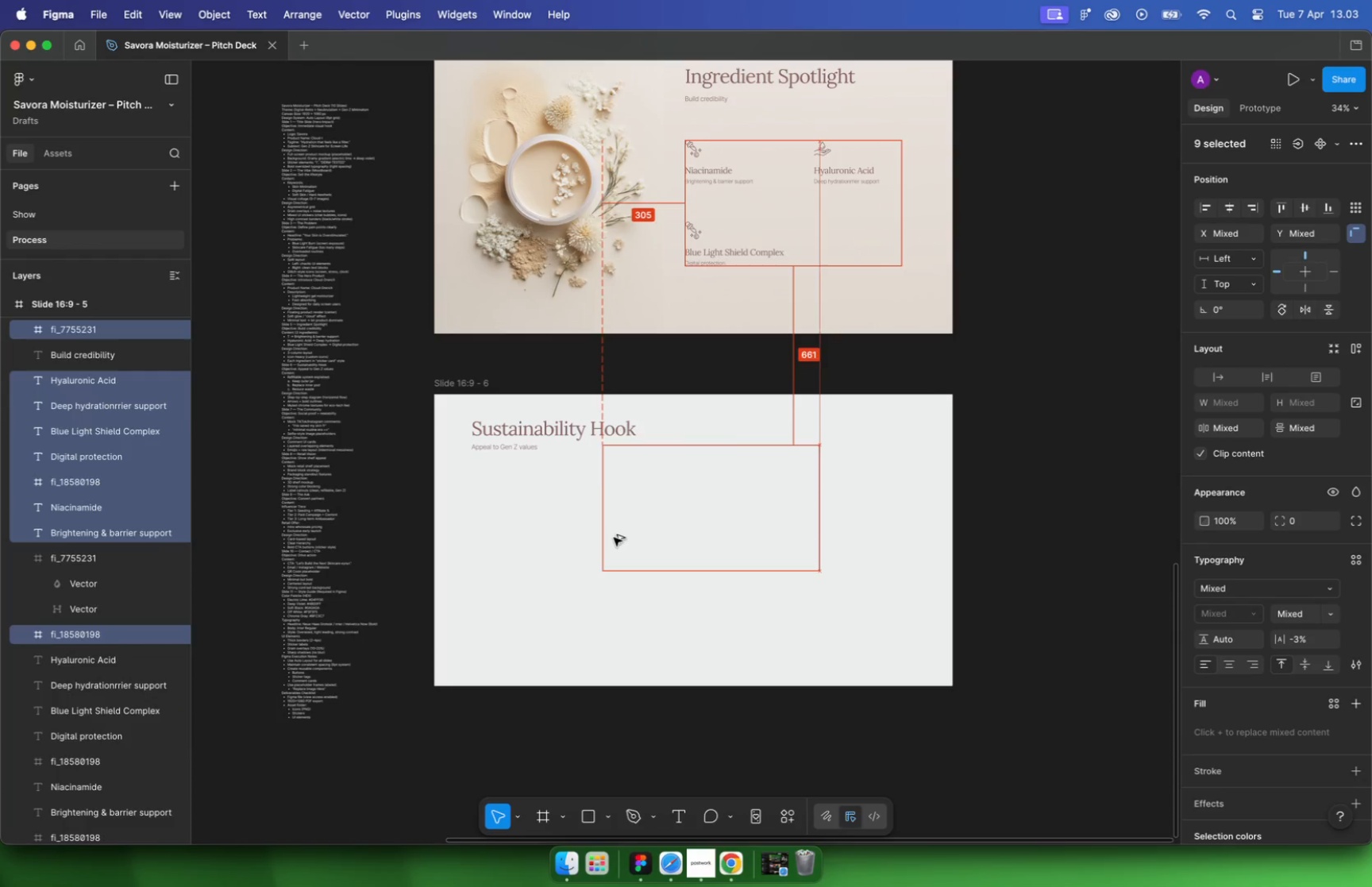 
hold_key(key=OptionLeft, duration=2.18)
 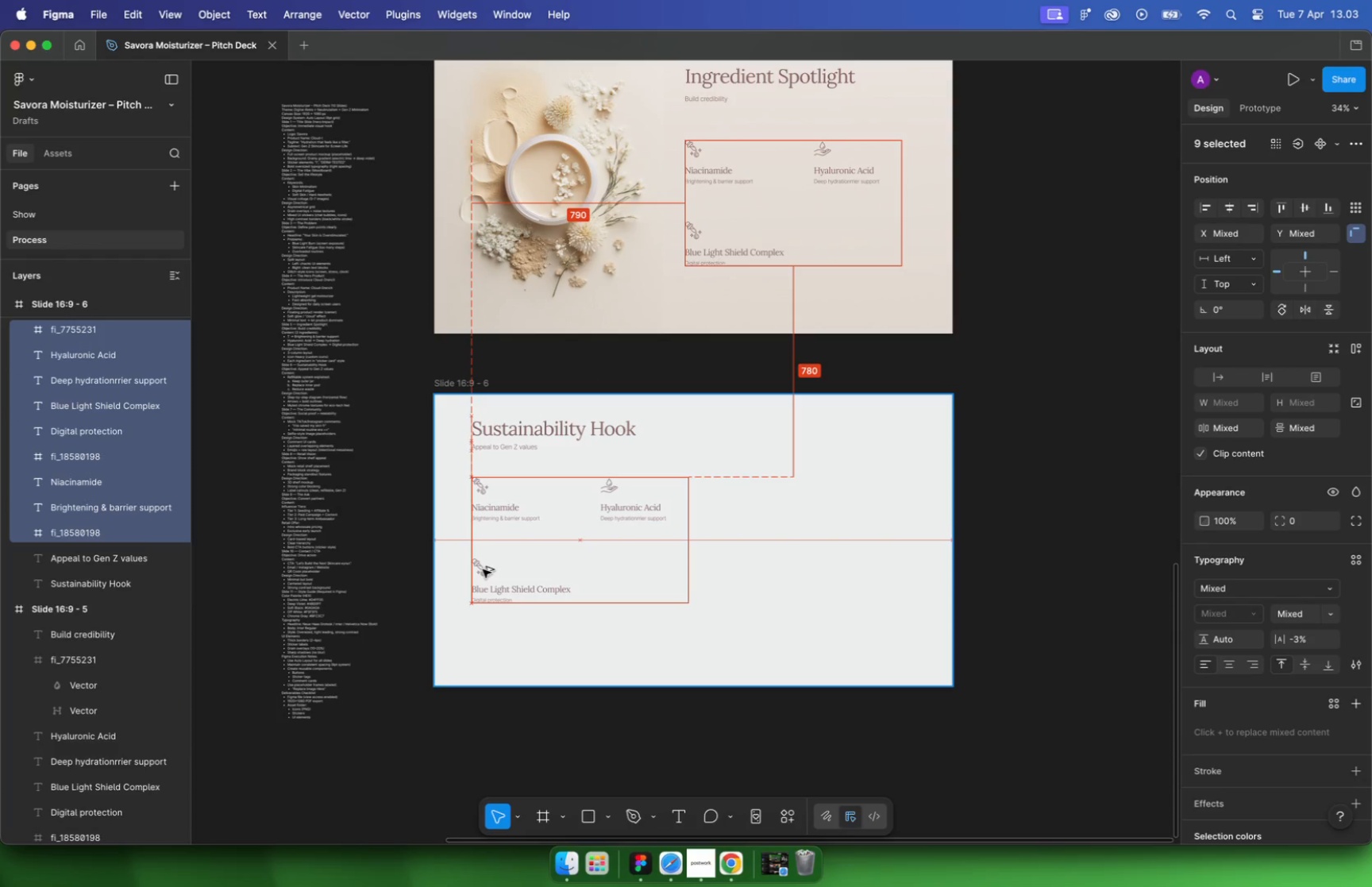 
left_click([662, 568])
 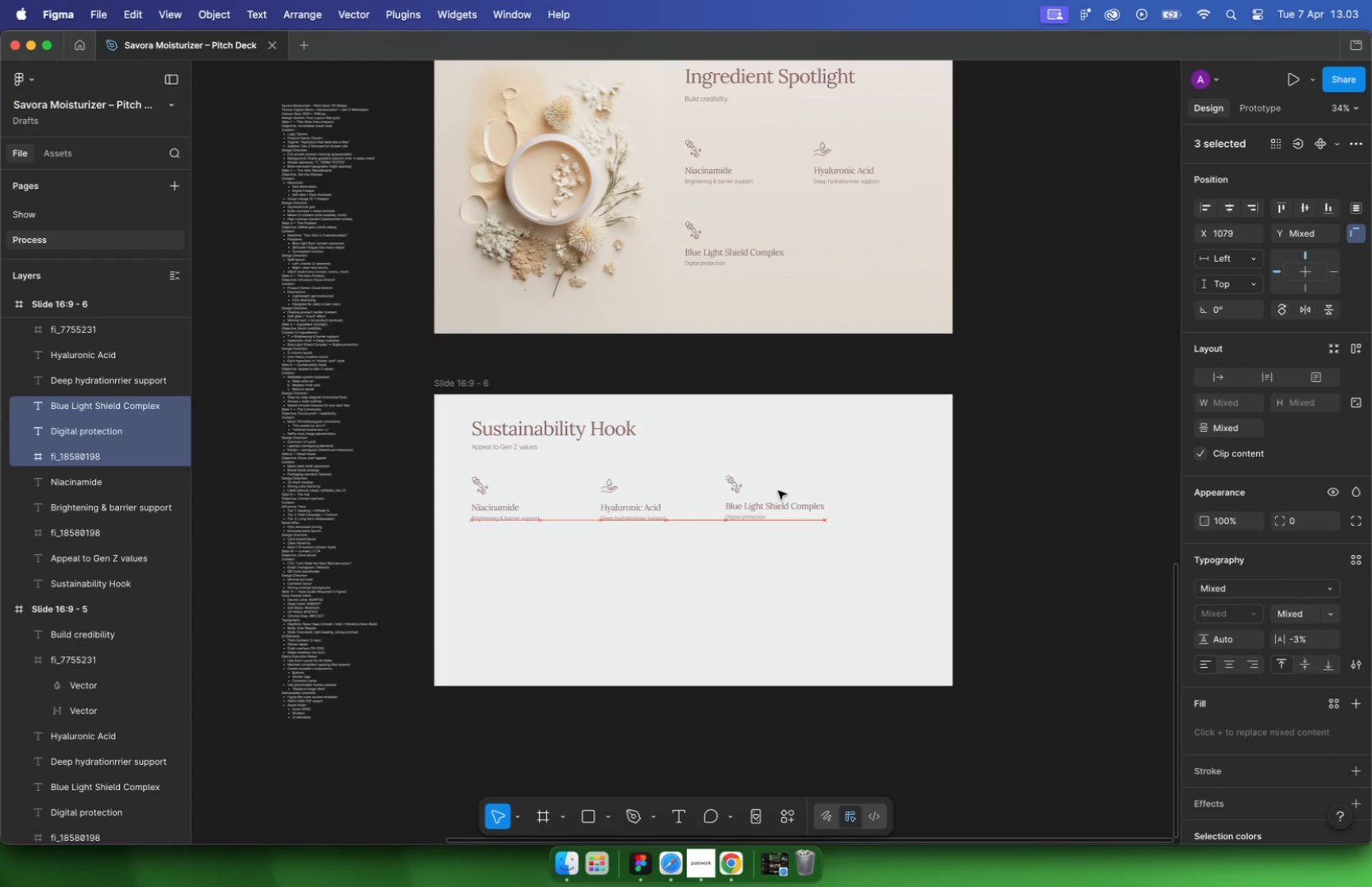 
left_click_drag(start_coordinate=[448, 634], to_coordinate=[646, 553])
 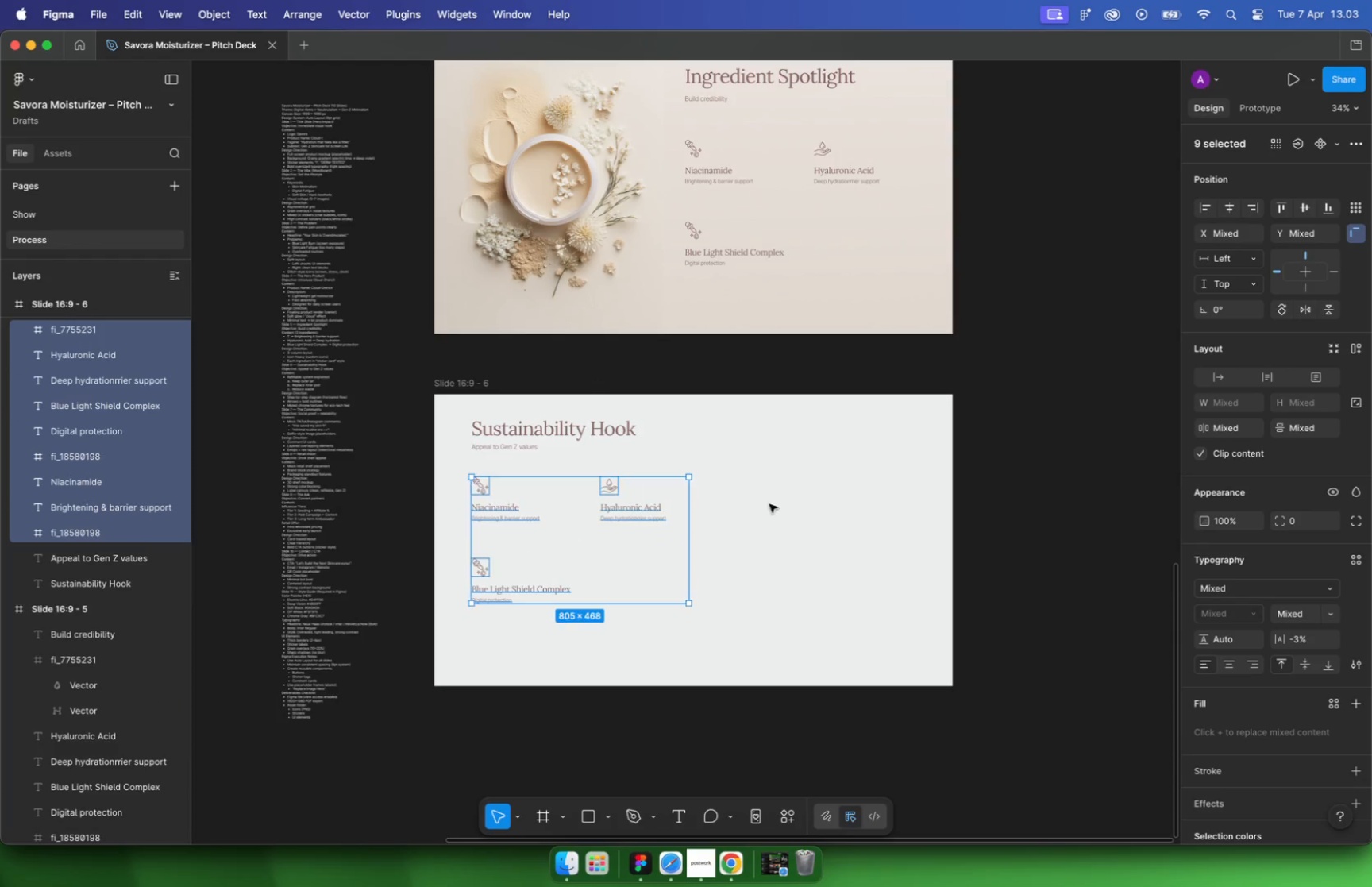 
left_click_drag(start_coordinate=[524, 574], to_coordinate=[766, 493])
 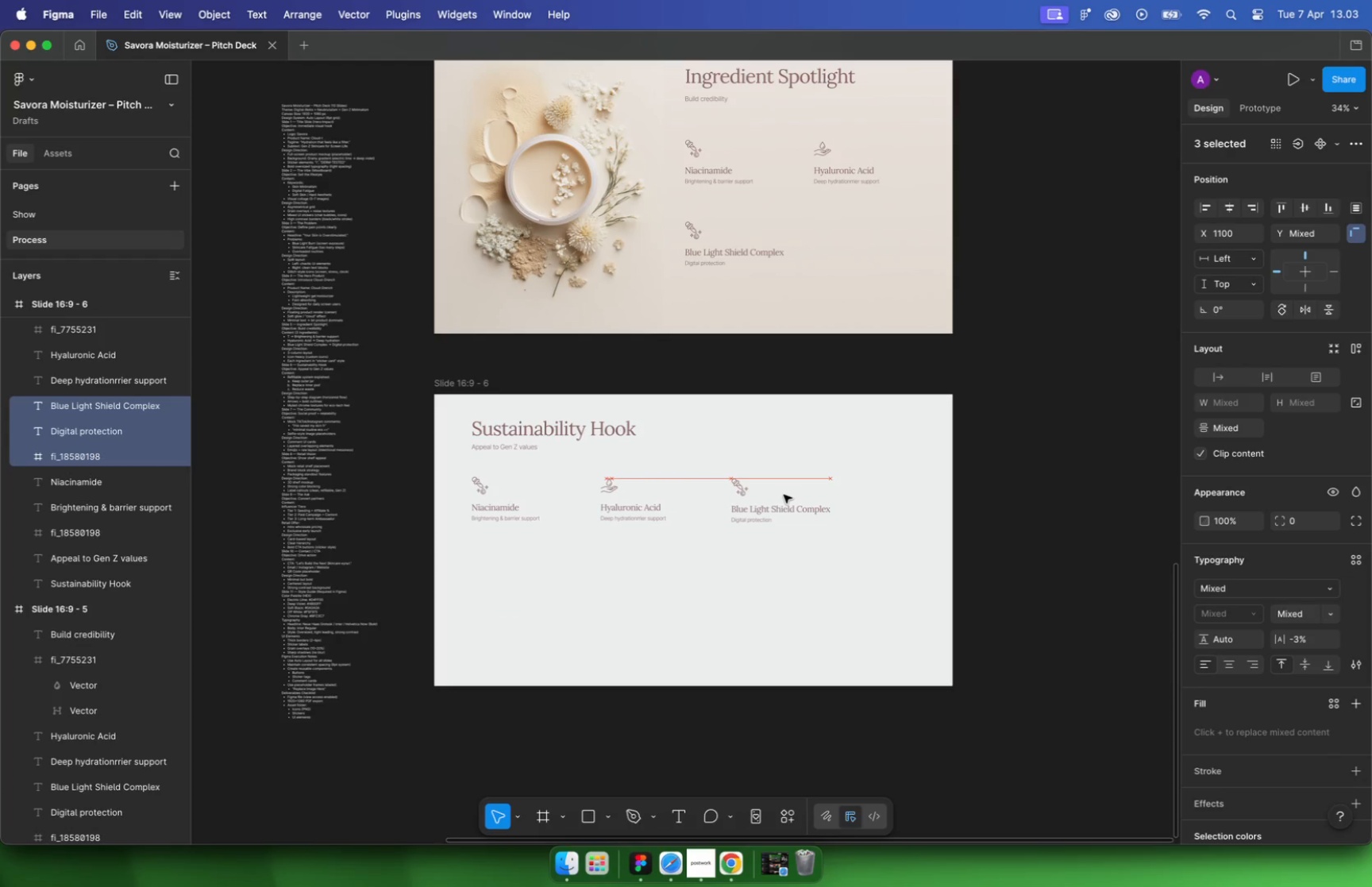 
hold_key(key=ShiftLeft, duration=0.43)
 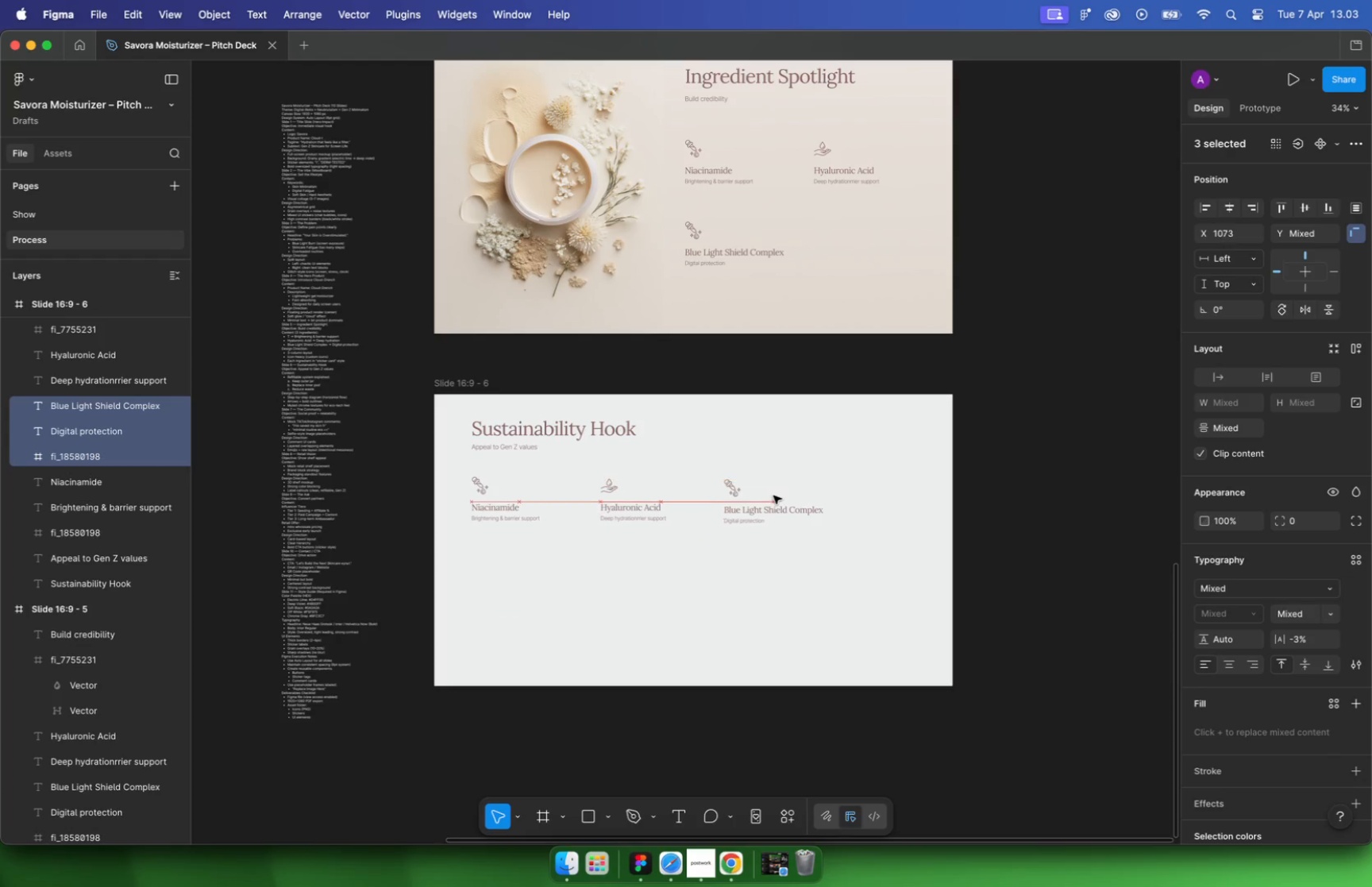 
left_click_drag(start_coordinate=[751, 508], to_coordinate=[765, 507])
 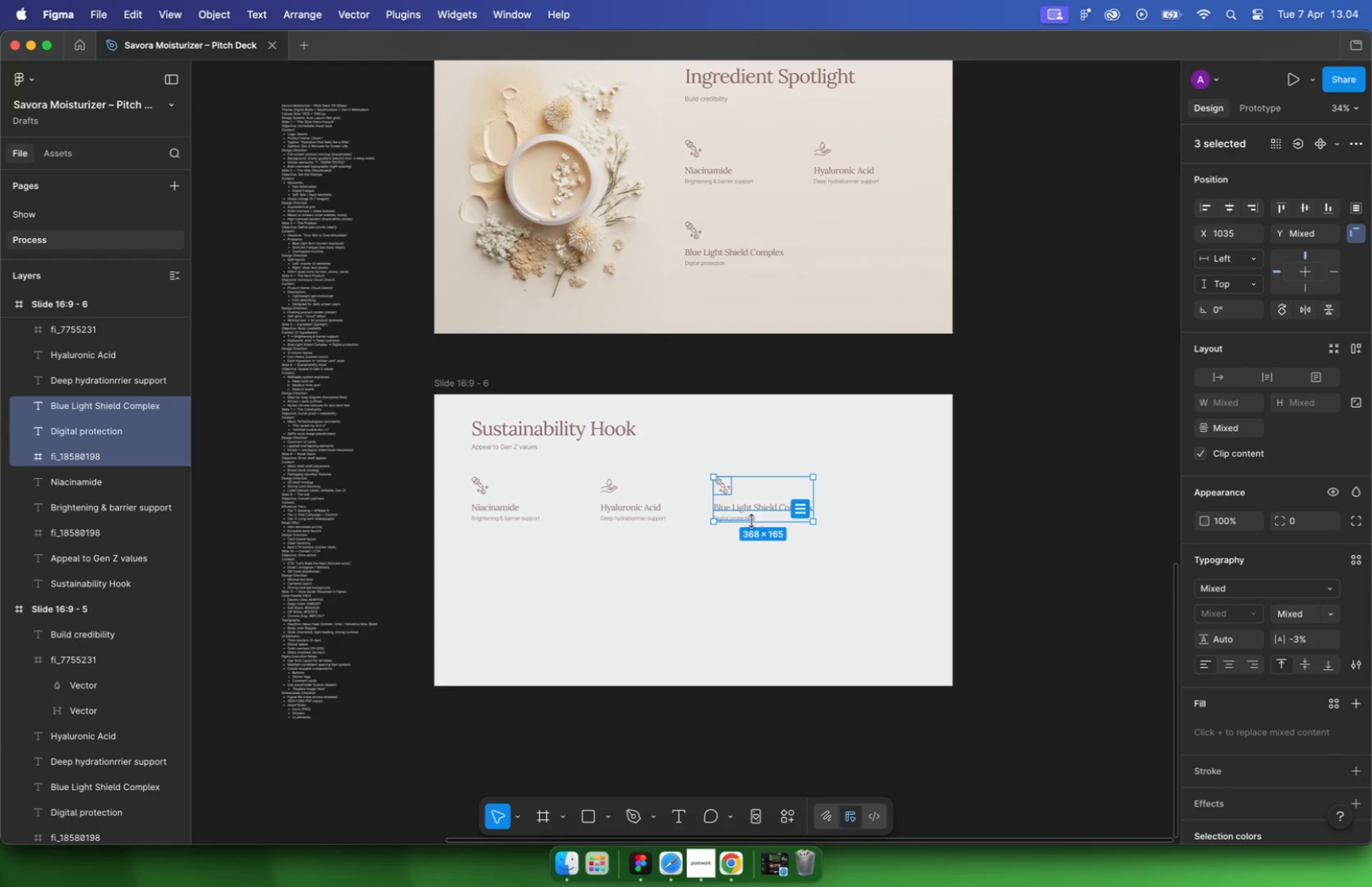 
hold_key(key=ShiftLeft, duration=1.17)
 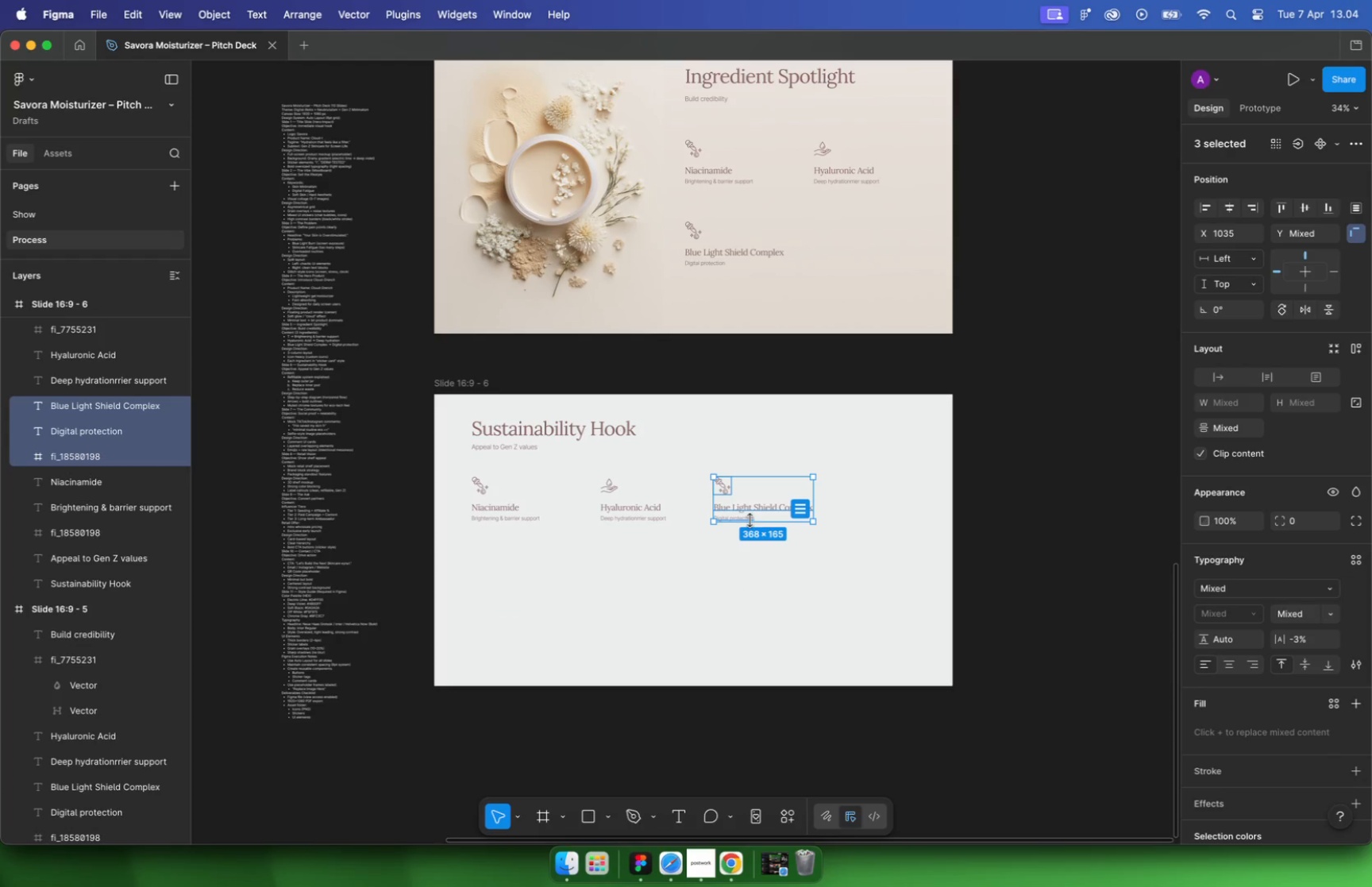 
left_click_drag(start_coordinate=[462, 551], to_coordinate=[797, 479])
 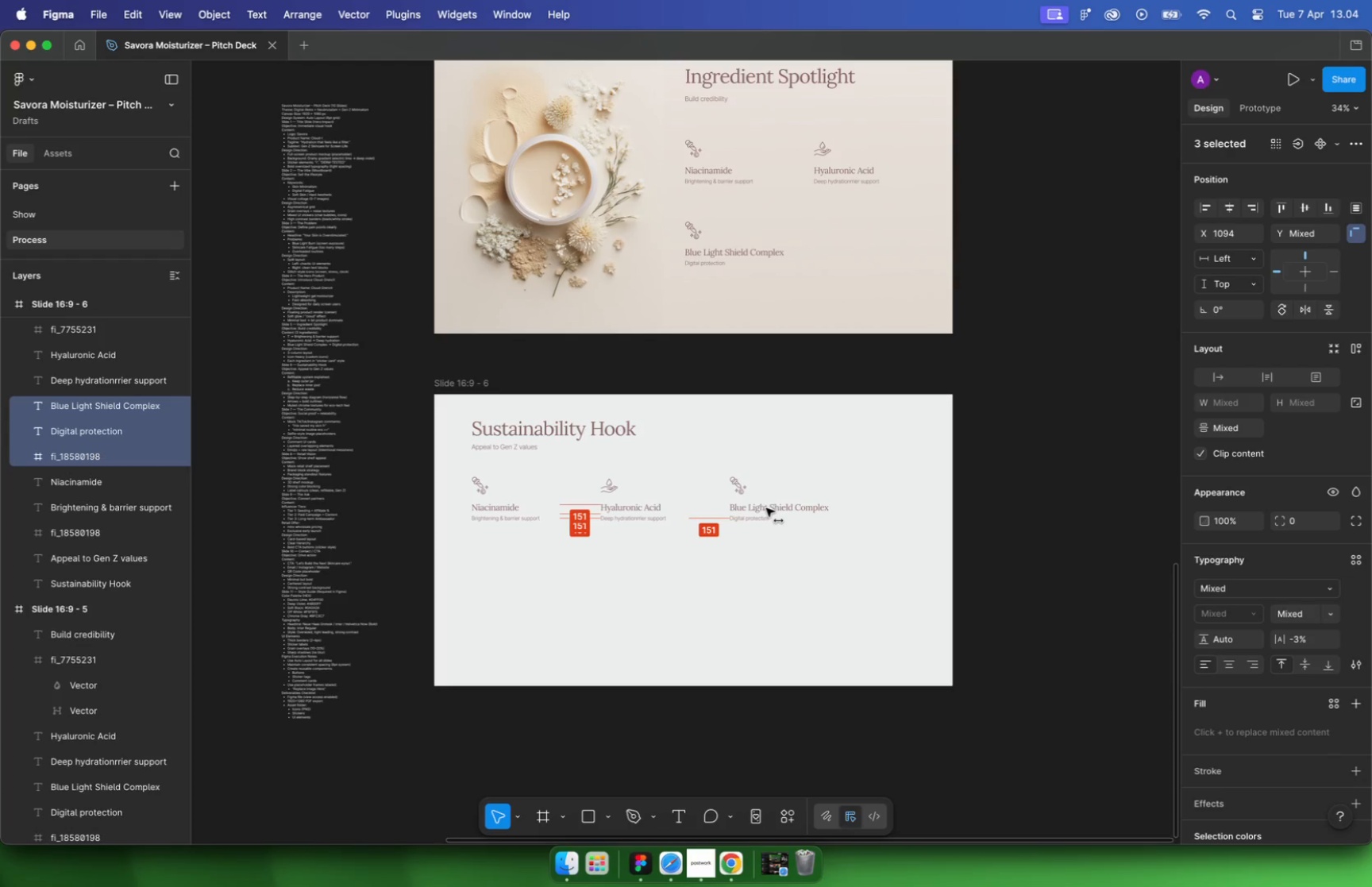 
left_click_drag(start_coordinate=[773, 510], to_coordinate=[776, 530])
 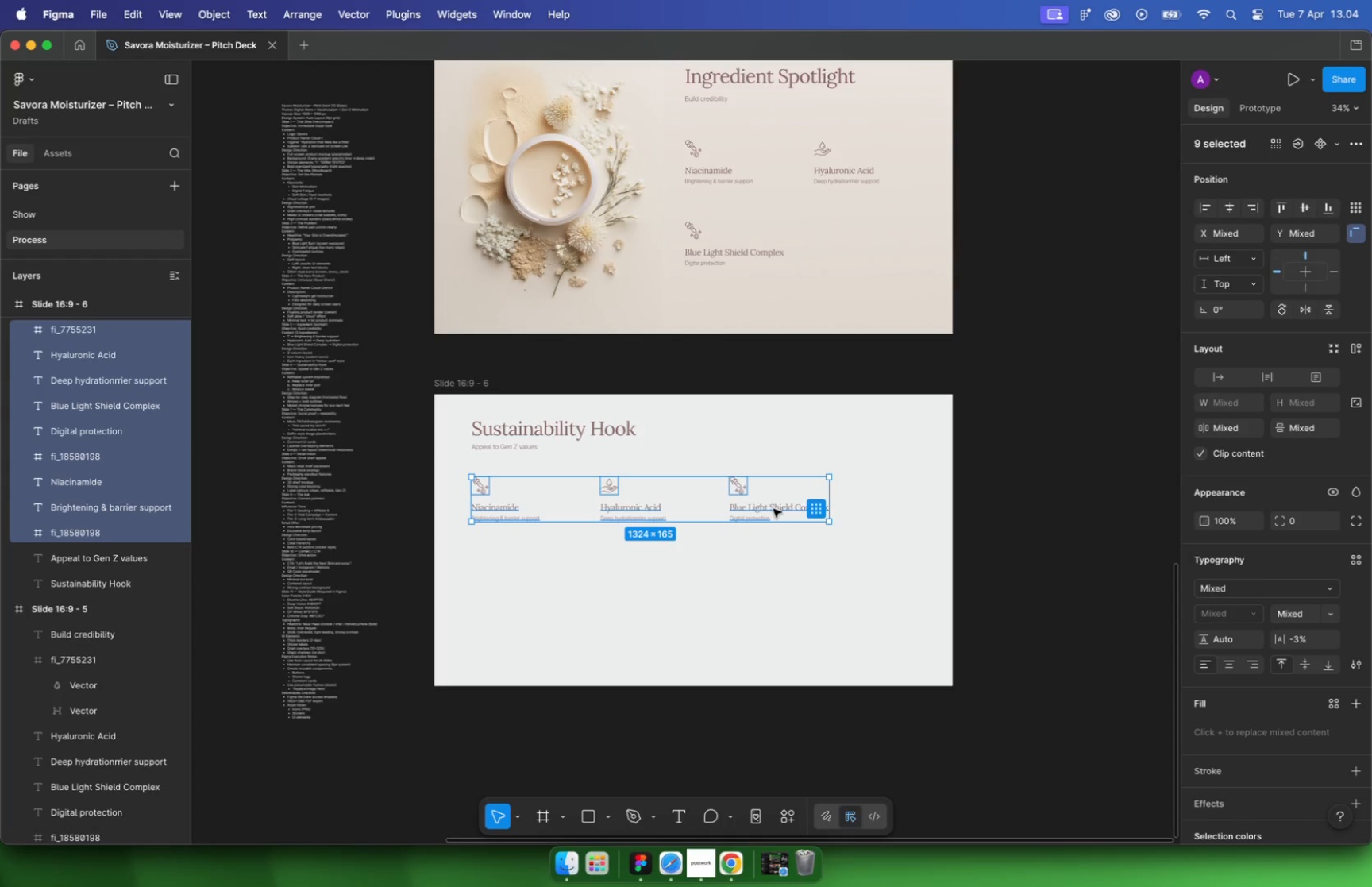 
hold_key(key=CommandLeft, duration=1.16)
 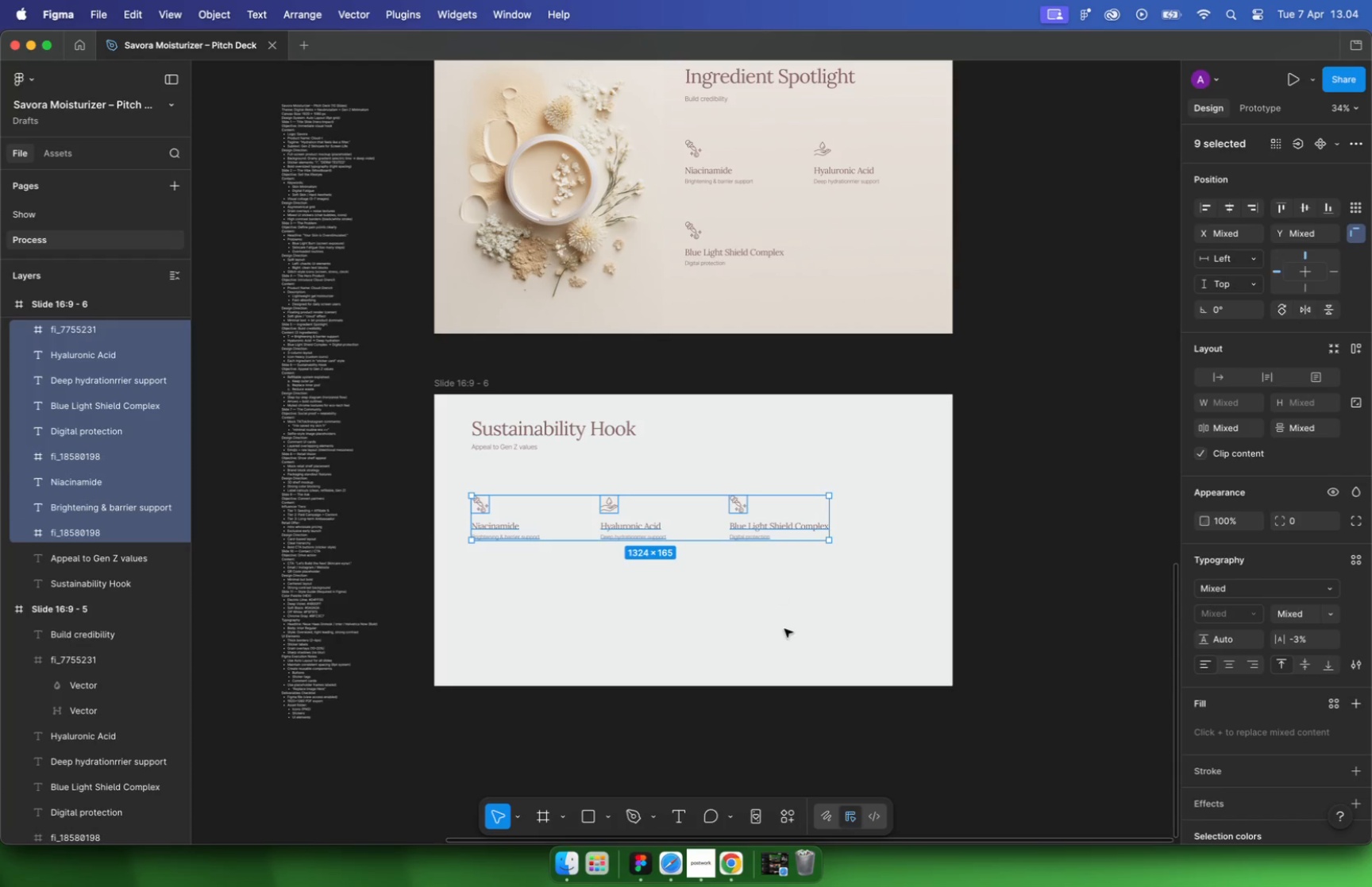 